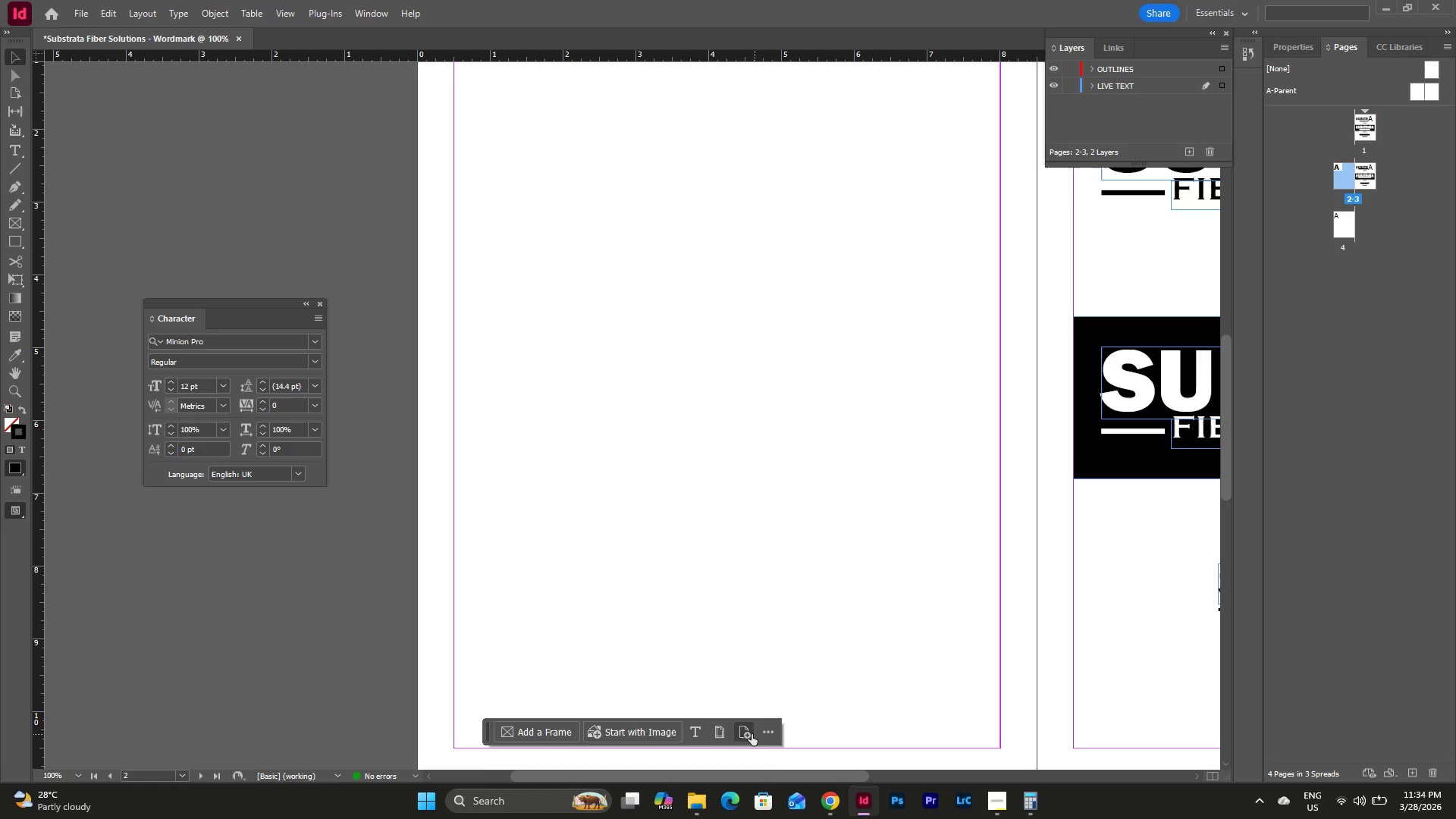 
left_click_drag(start_coordinate=[711, 613], to_coordinate=[861, 616])
 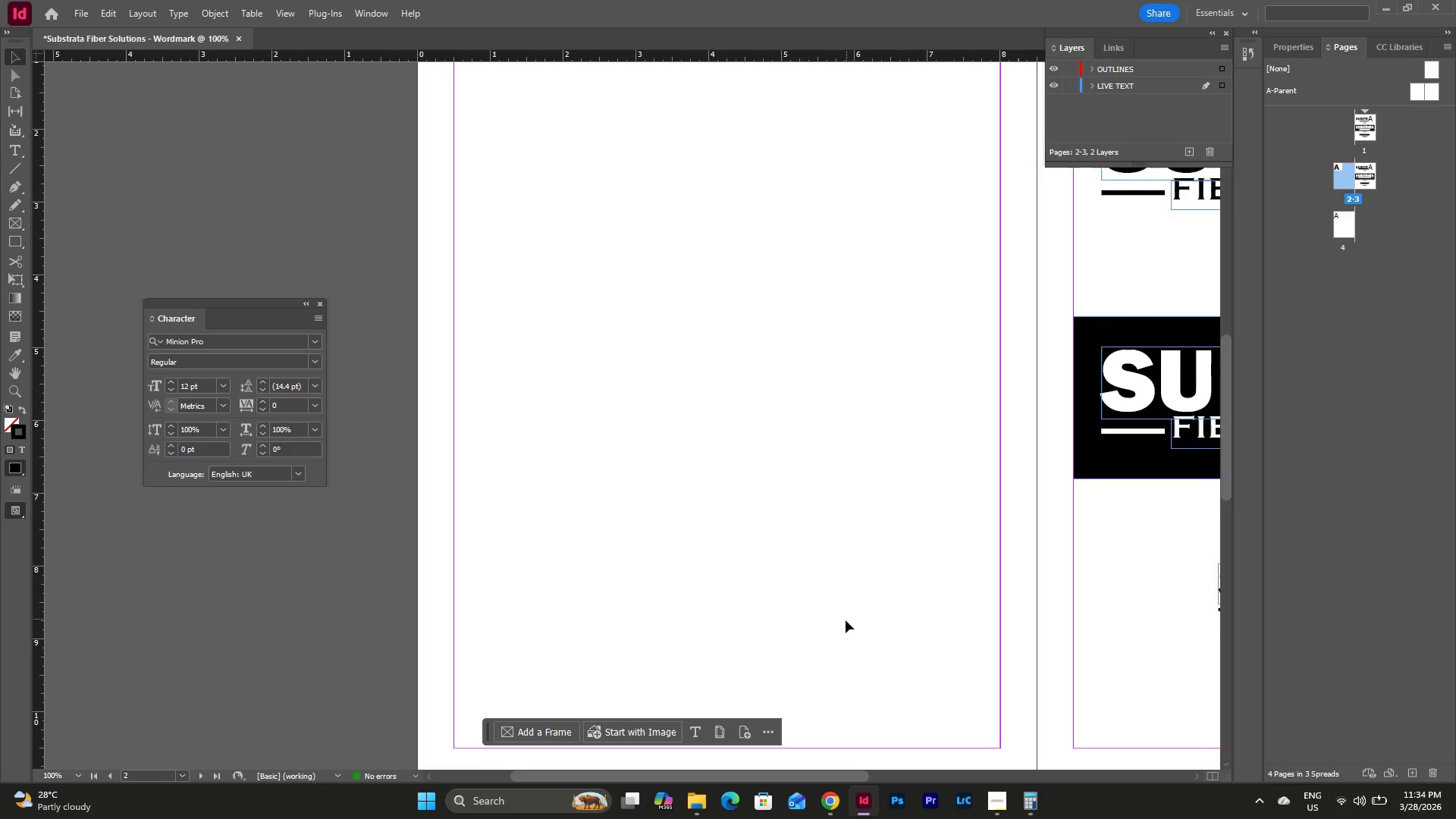 
scroll: coordinate [953, 582], scroll_direction: none, amount: 0.0
 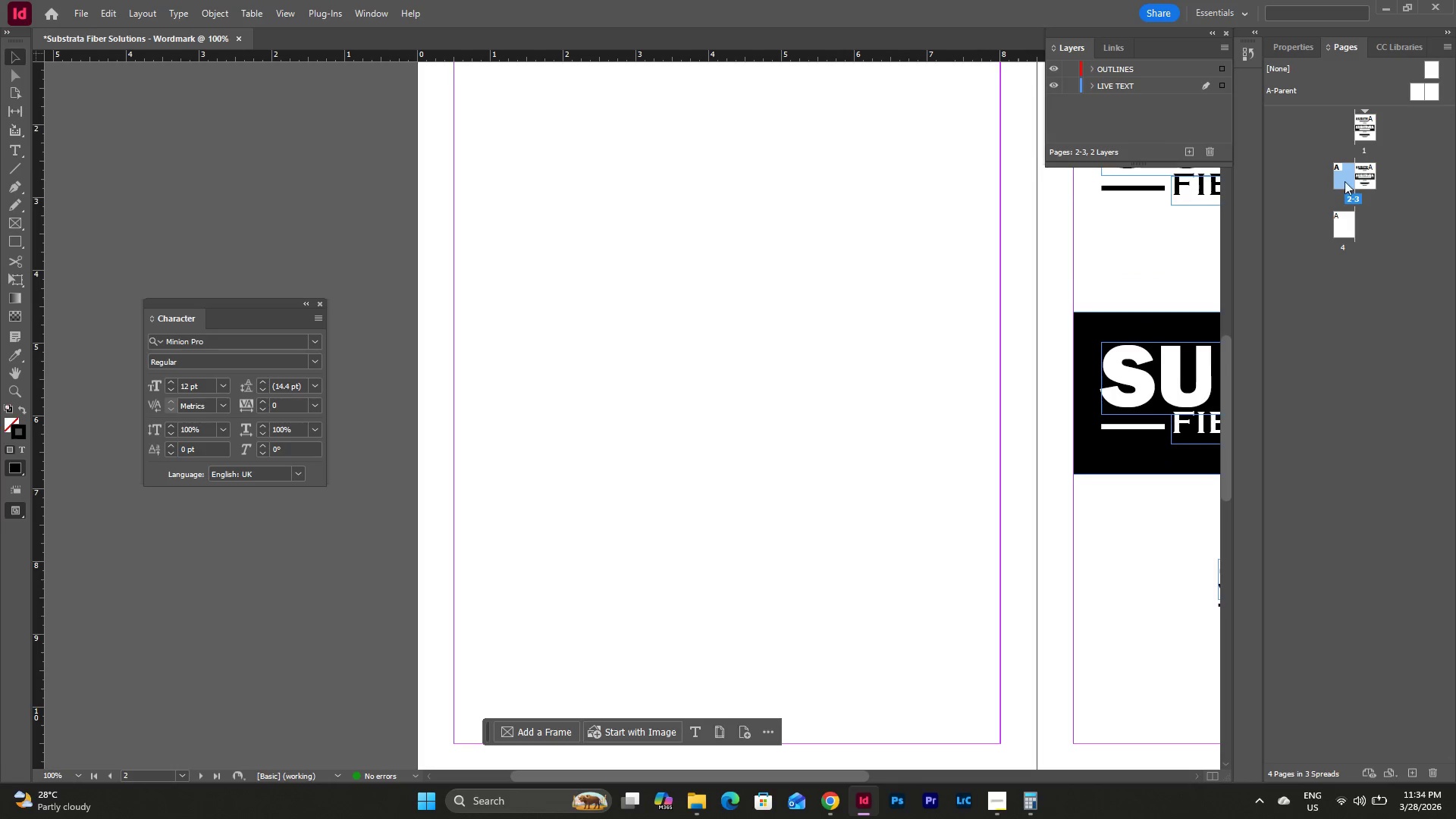 
left_click_drag(start_coordinate=[1346, 180], to_coordinate=[1385, 128])
 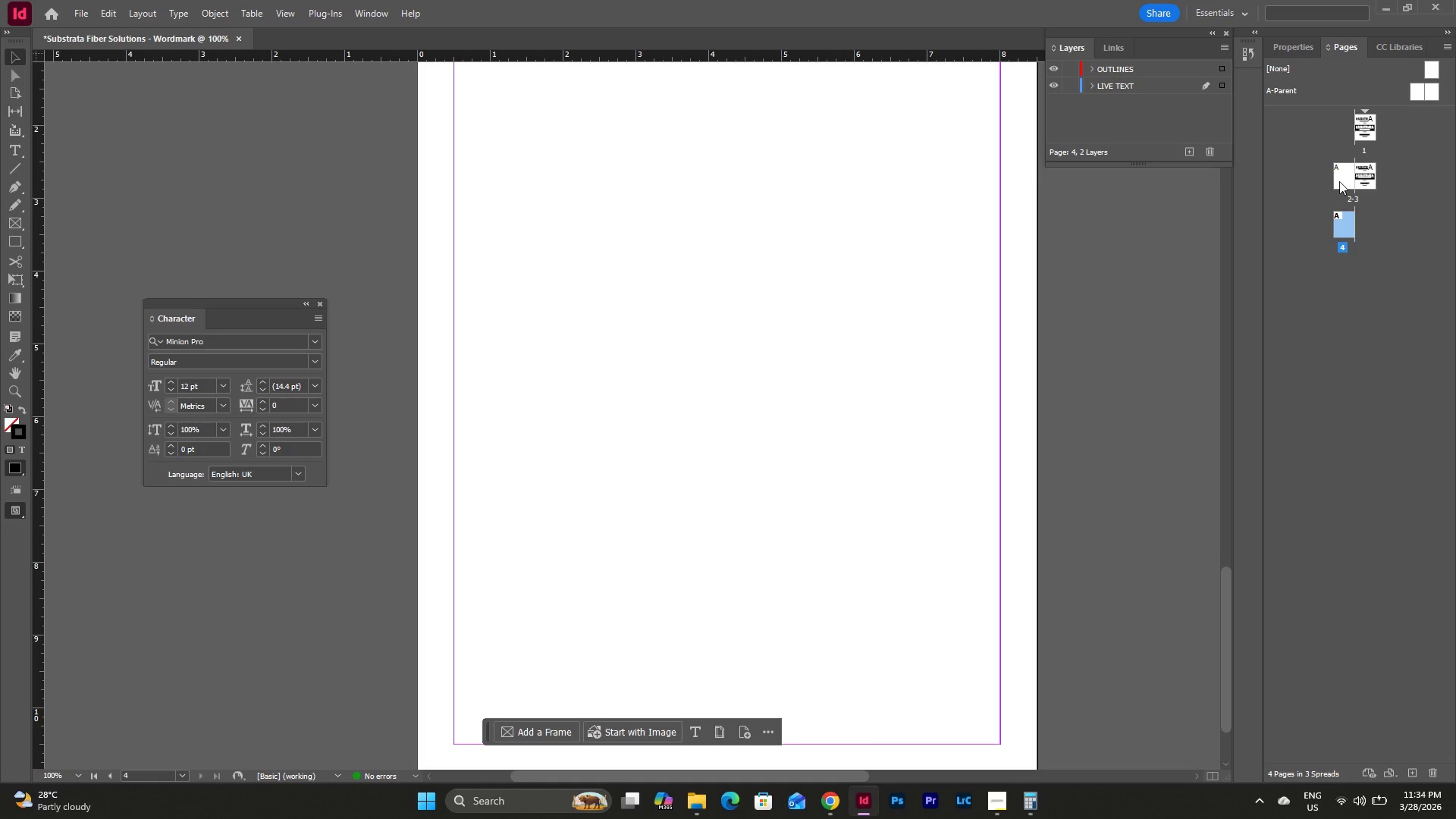 
left_click_drag(start_coordinate=[1341, 181], to_coordinate=[1384, 178])
 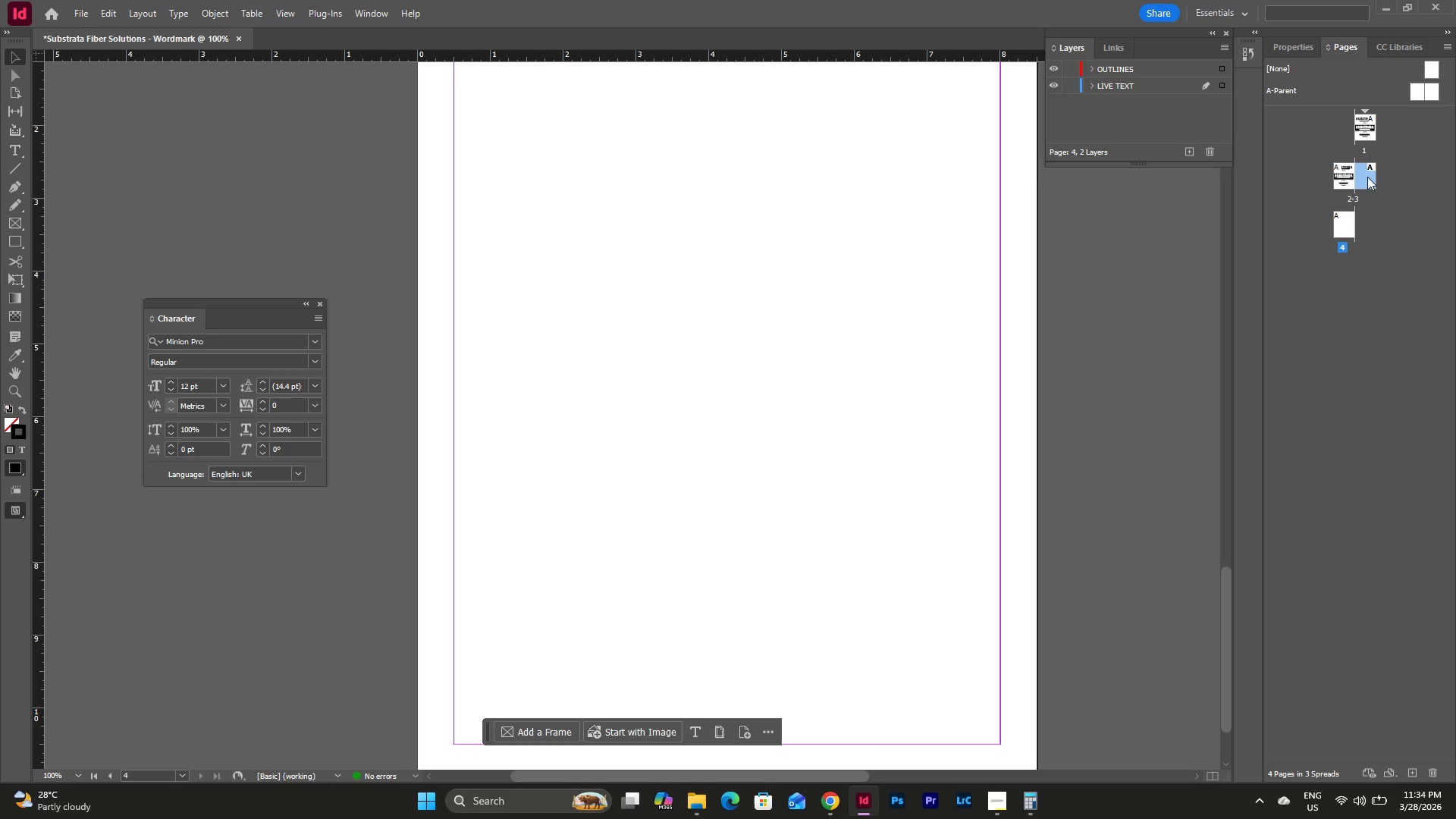 
left_click_drag(start_coordinate=[1344, 176], to_coordinate=[1379, 129])
 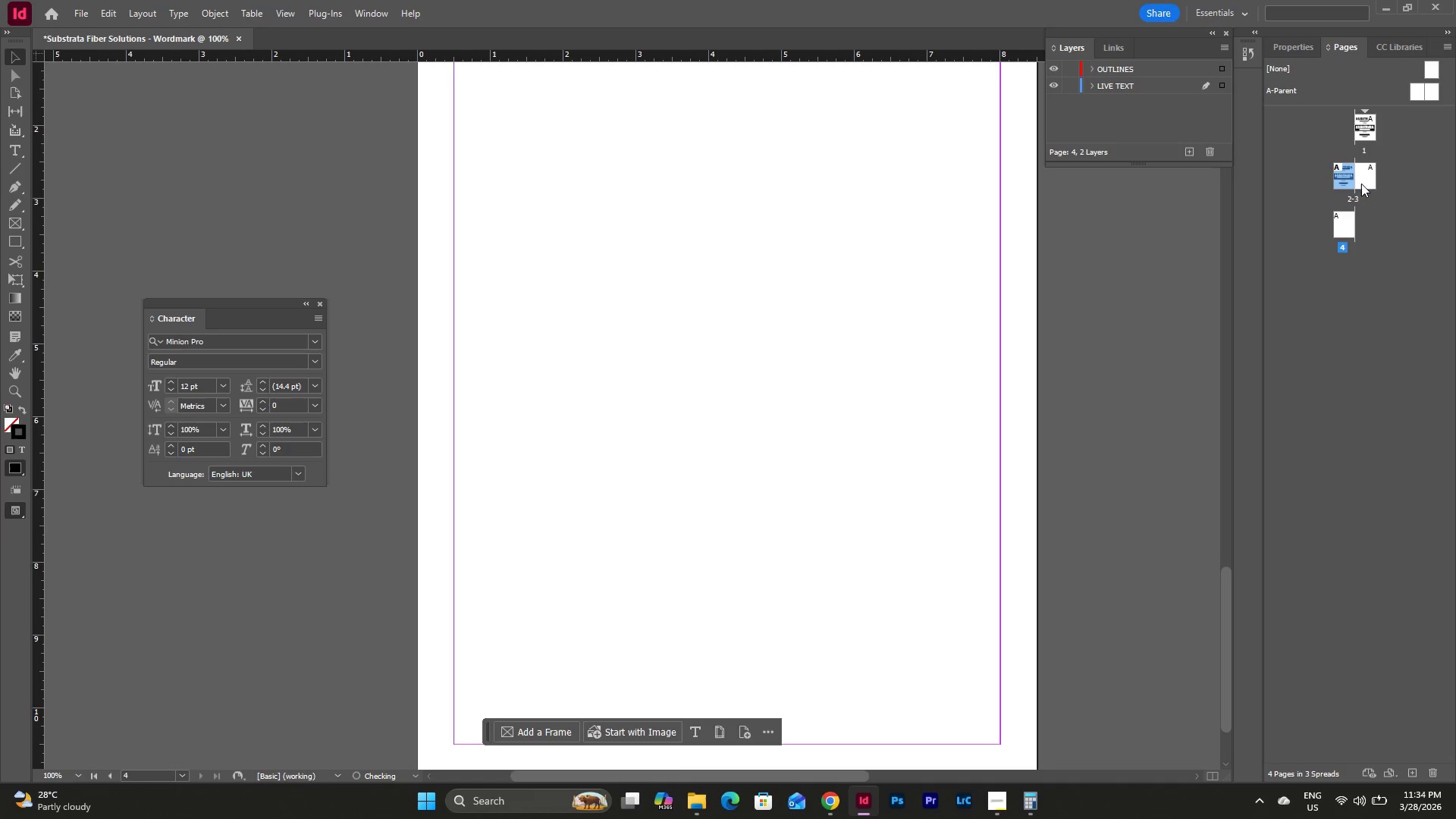 
left_click_drag(start_coordinate=[1365, 178], to_coordinate=[1384, 130])
 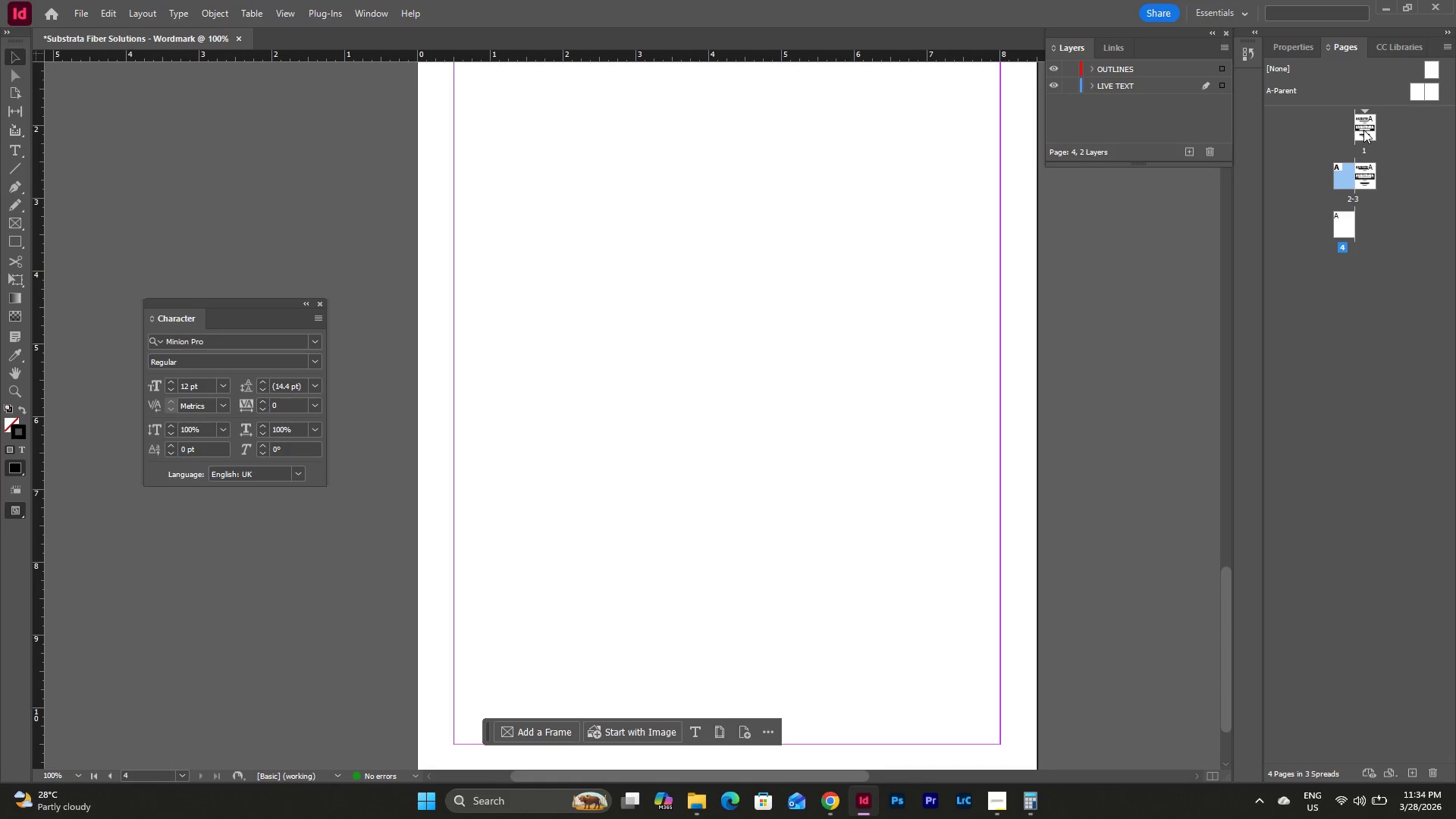 
left_click_drag(start_coordinate=[1363, 130], to_coordinate=[1354, 130])
 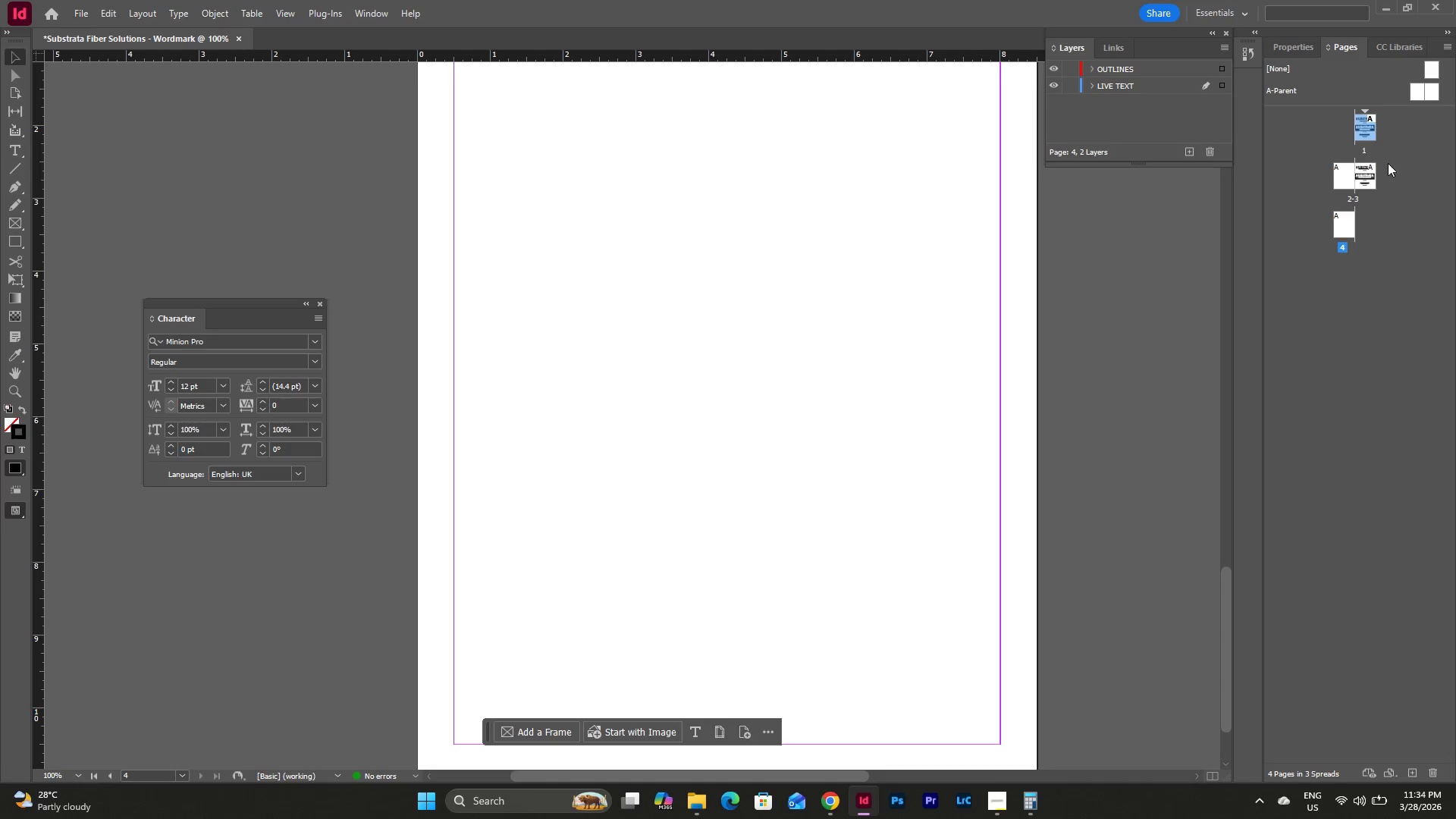 
left_click([1389, 164])
 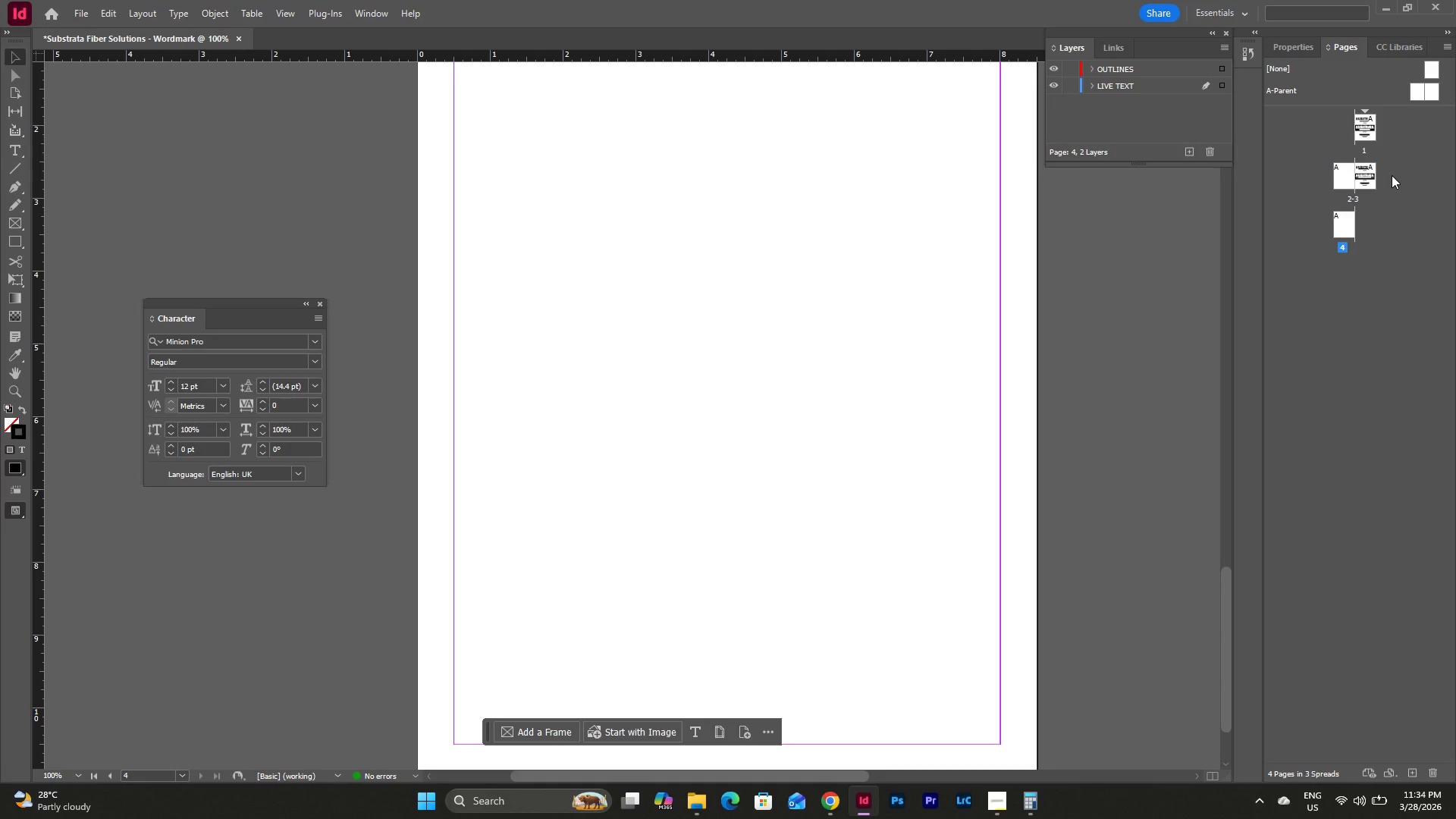 
left_click([1392, 175])
 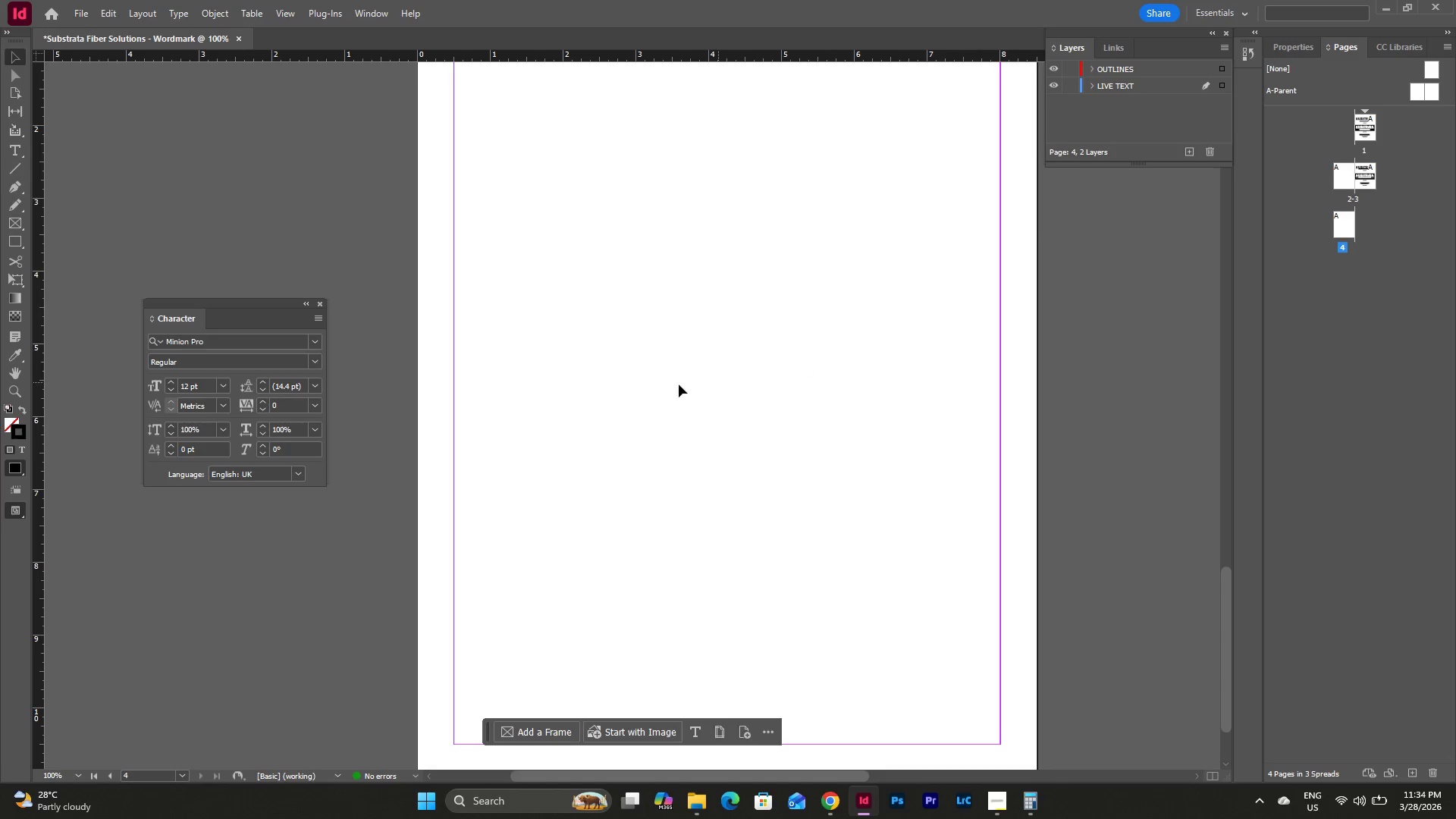 
scroll: coordinate [672, 388], scroll_direction: up, amount: 20.0
 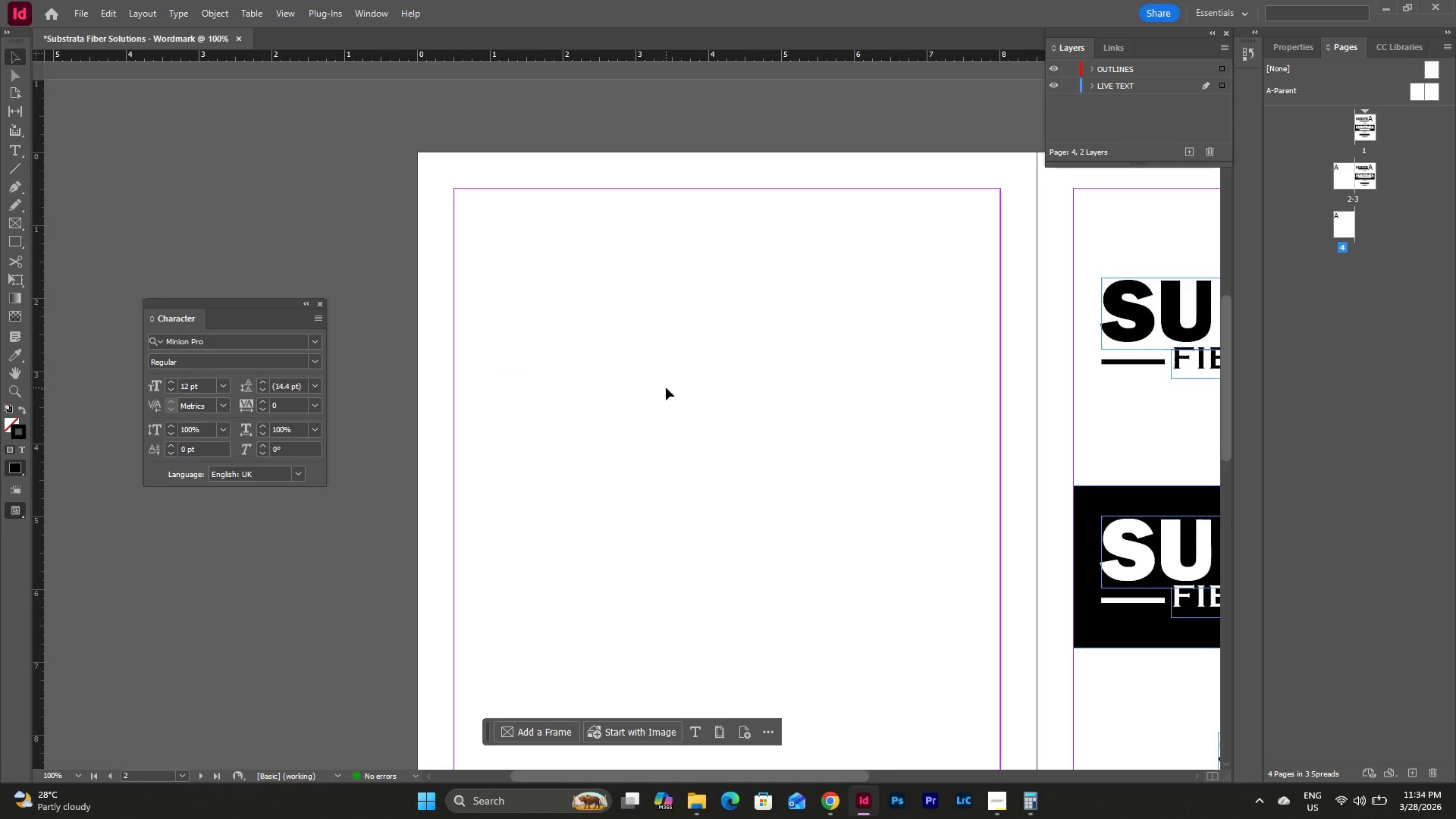 
scroll: coordinate [668, 393], scroll_direction: down, amount: 17.0
 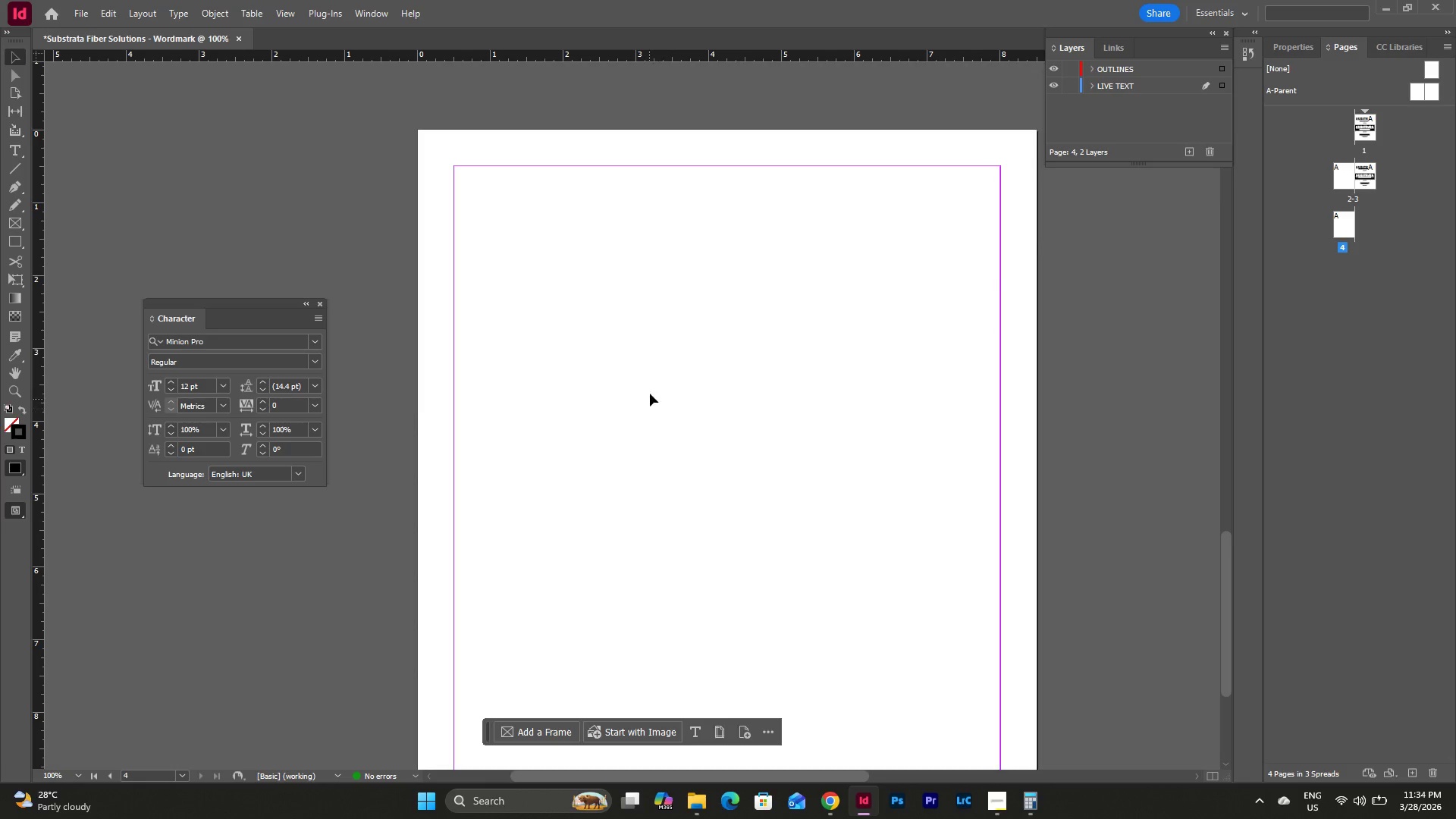 
scroll: coordinate [673, 402], scroll_direction: up, amount: 13.0
 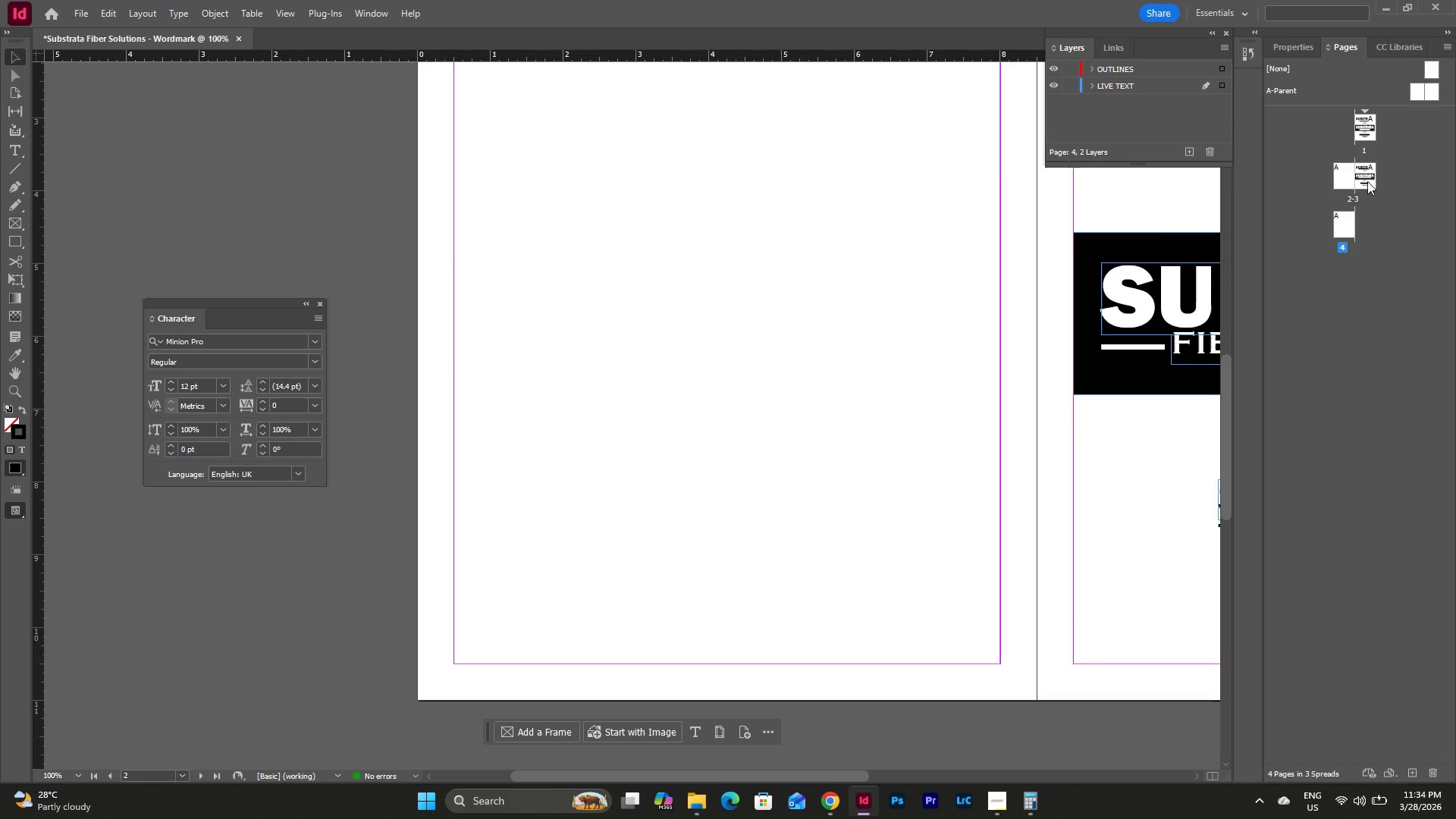 
left_click_drag(start_coordinate=[1364, 177], to_coordinate=[1335, 179])
 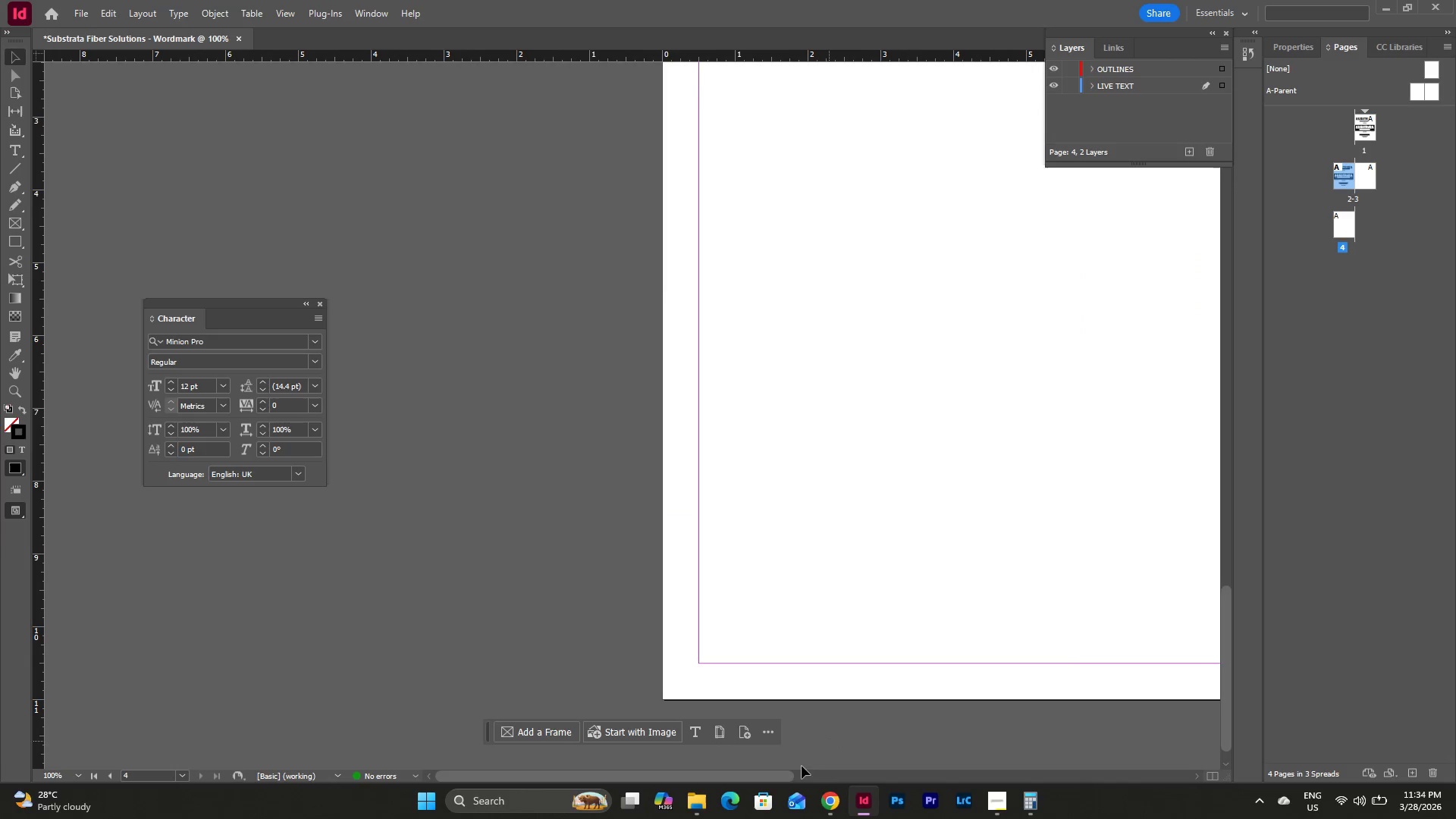 
left_click_drag(start_coordinate=[770, 774], to_coordinate=[915, 752])
 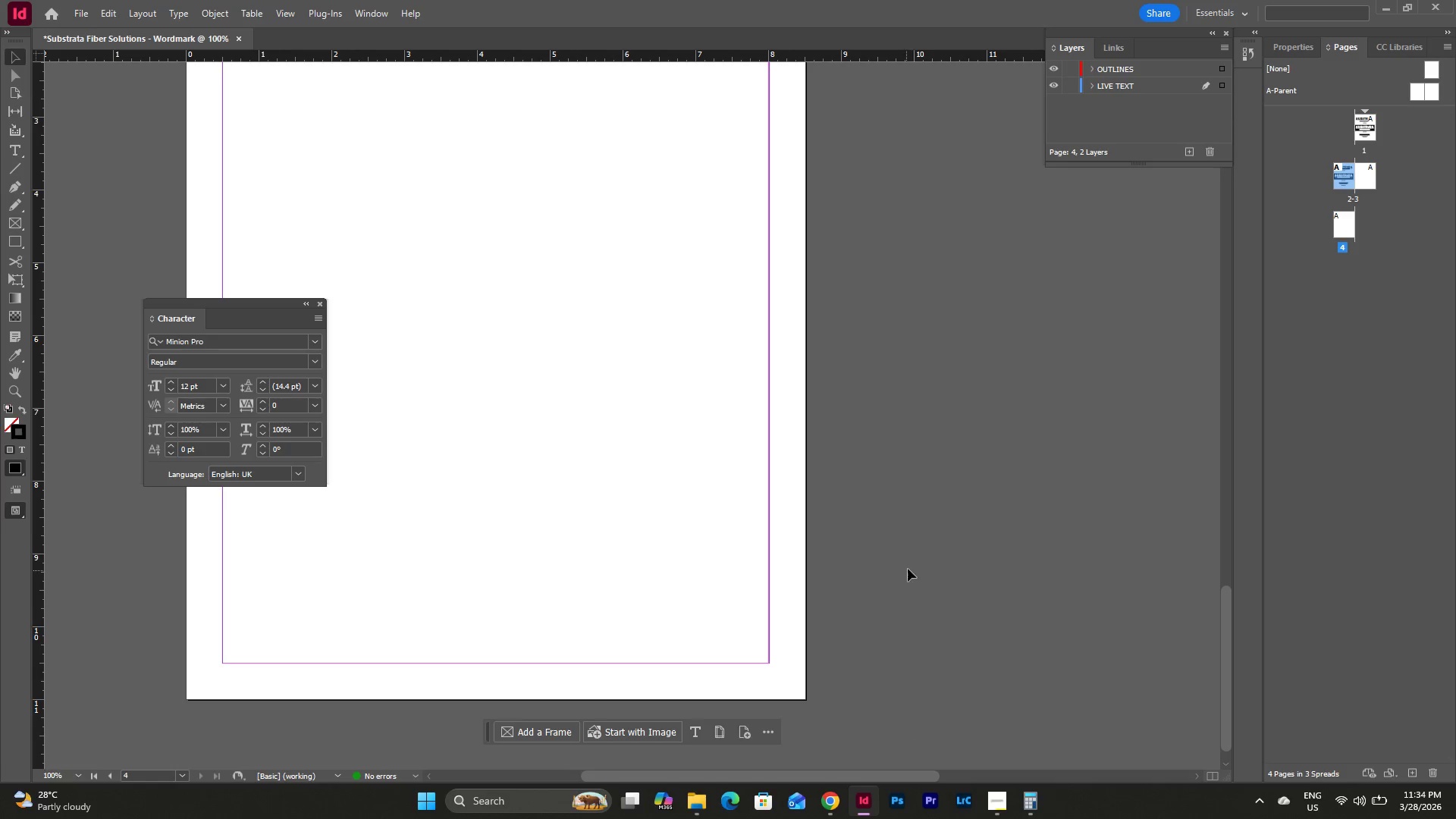 
scroll: coordinate [911, 566], scroll_direction: up, amount: 27.0
 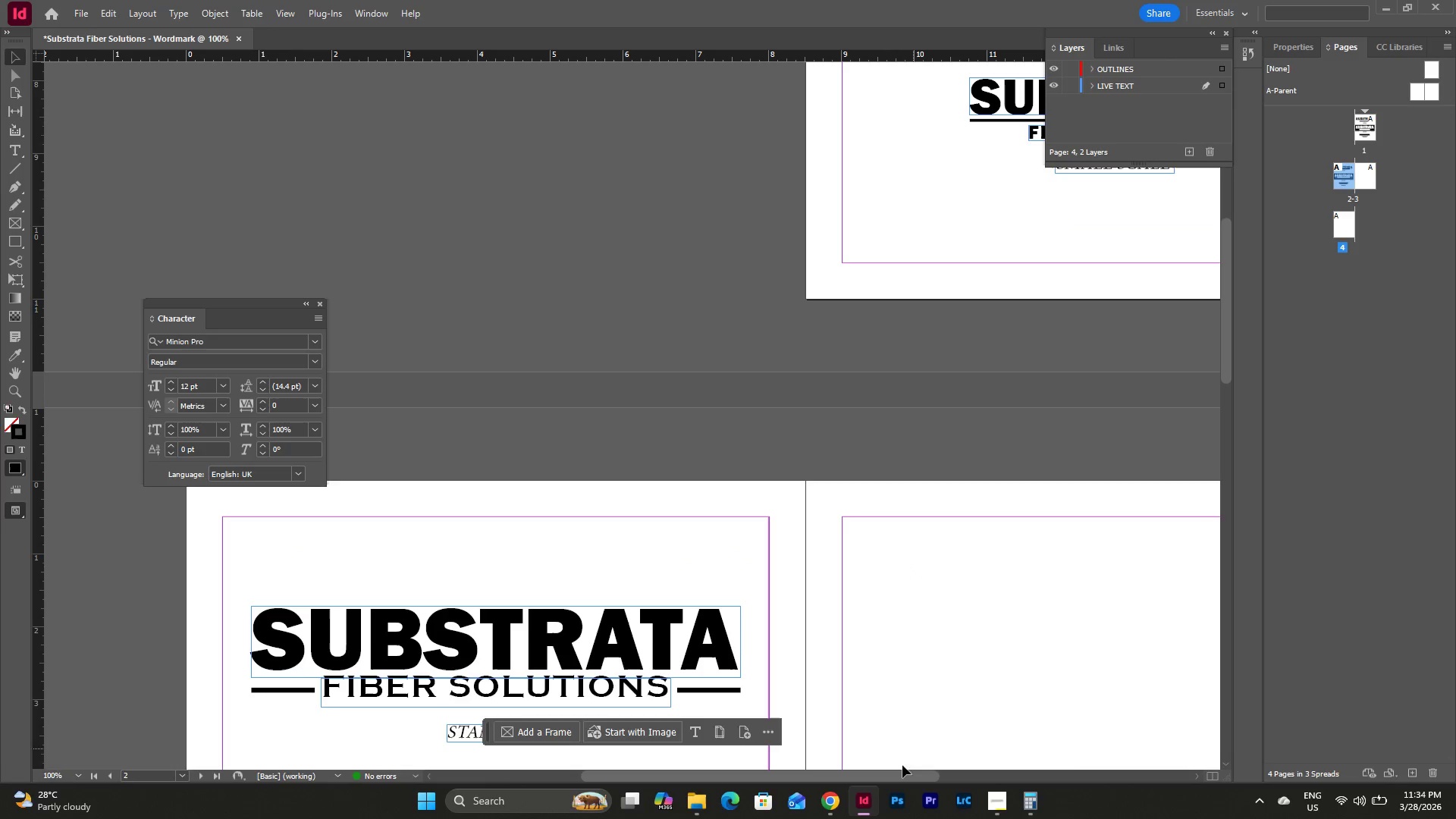 
left_click_drag(start_coordinate=[890, 776], to_coordinate=[912, 769])
 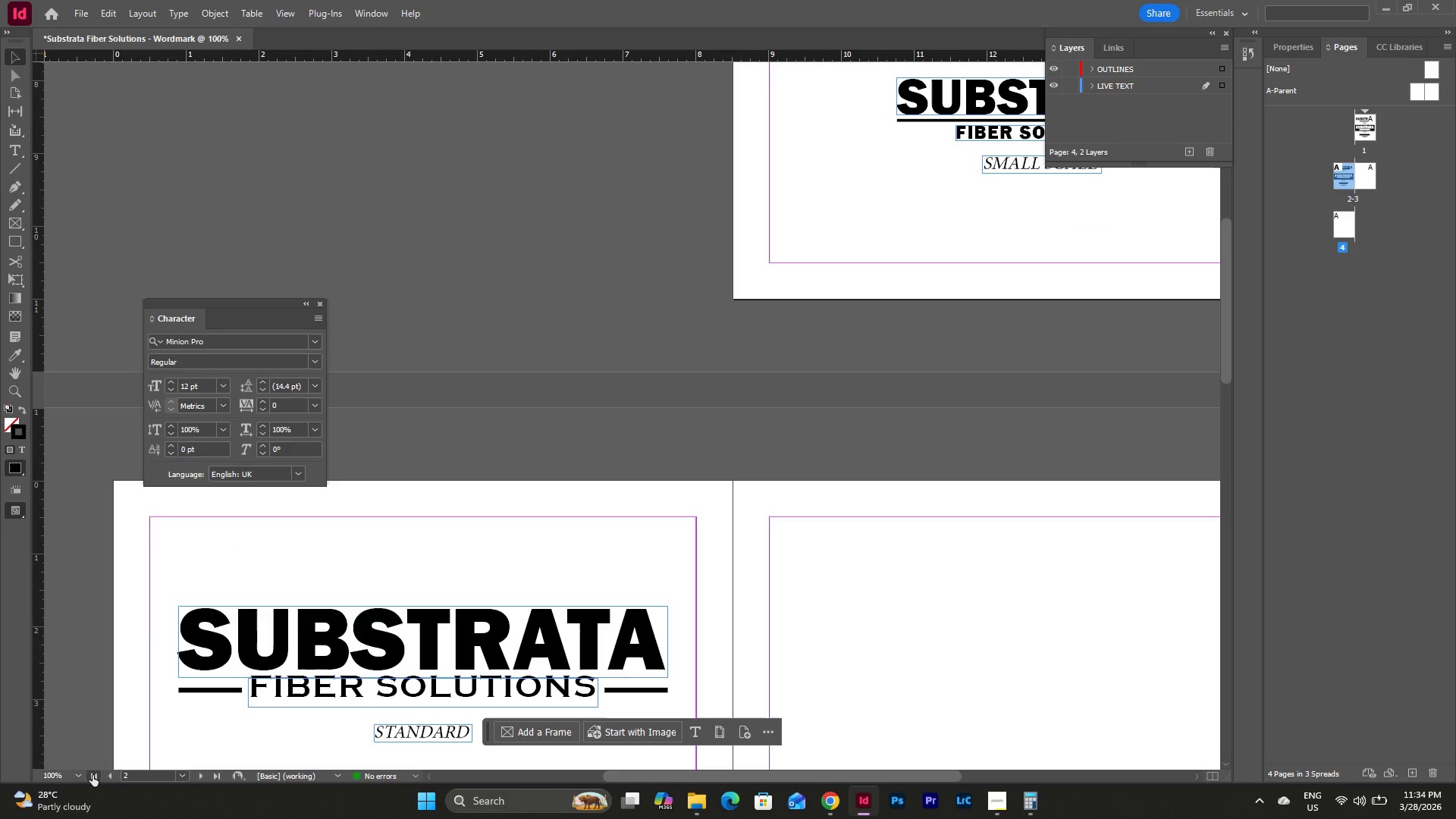 
scroll: coordinate [913, 563], scroll_direction: up, amount: 12.0
 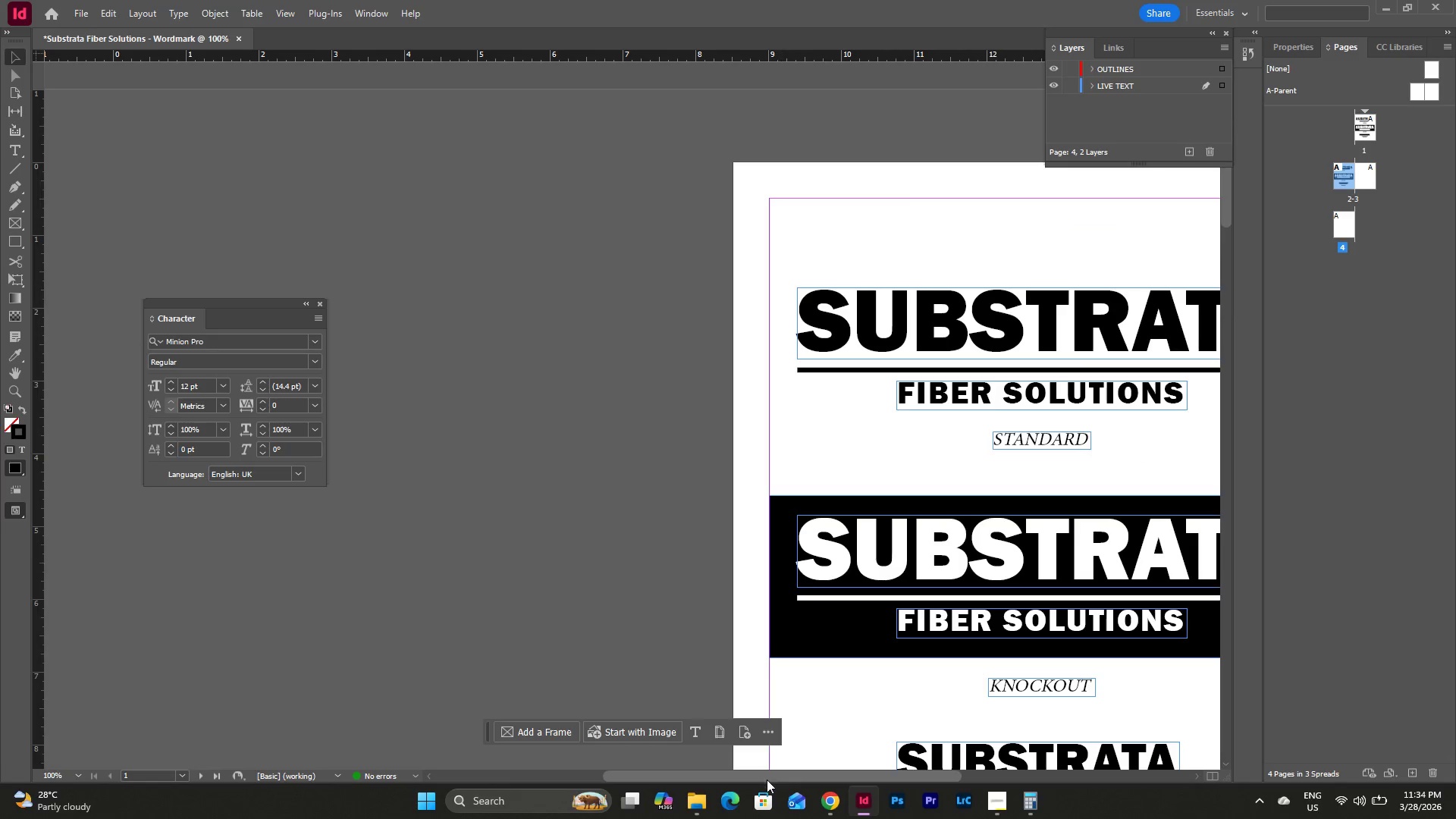 
left_click_drag(start_coordinate=[773, 777], to_coordinate=[861, 772])
 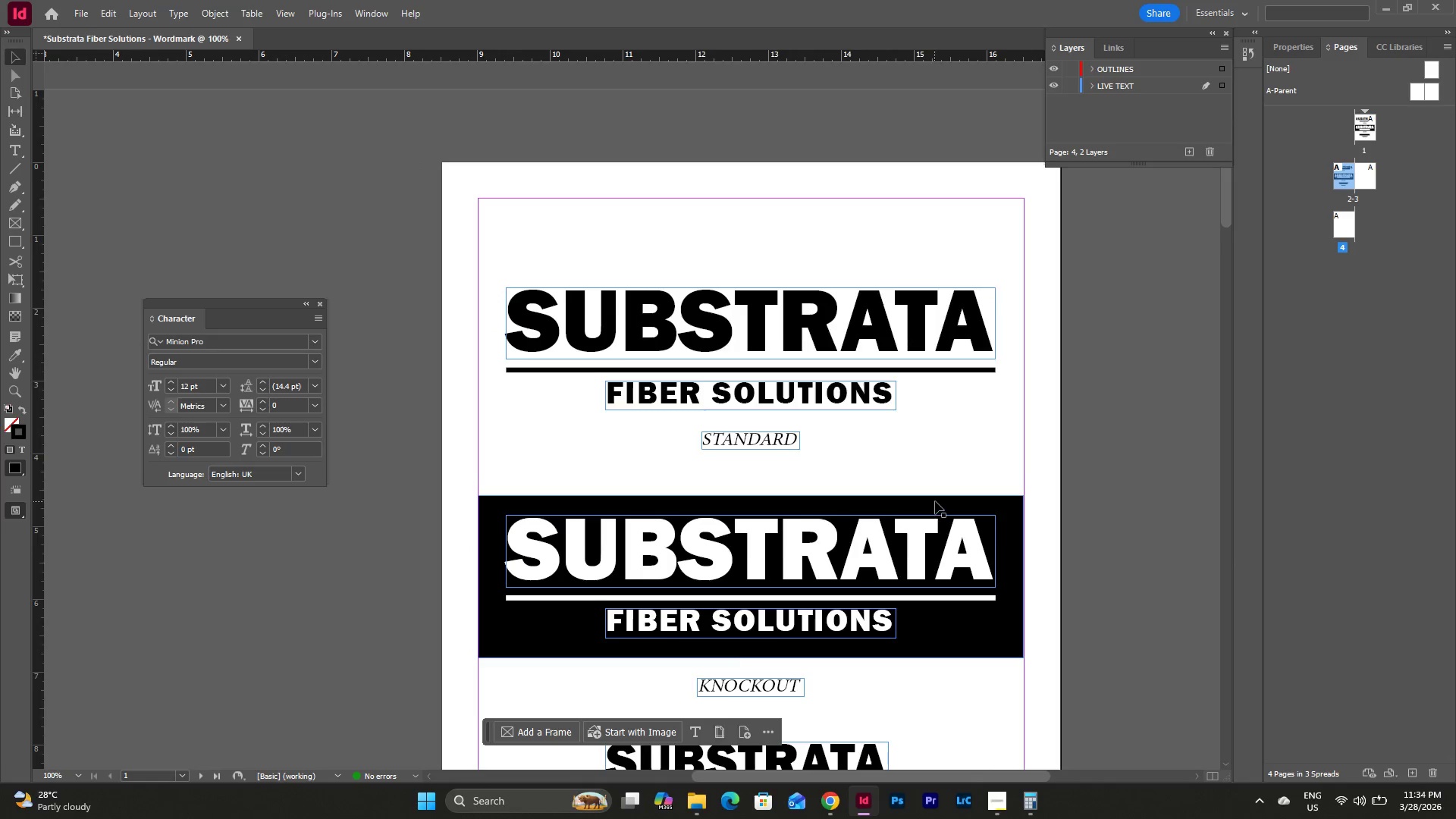 
scroll: coordinate [935, 500], scroll_direction: down, amount: 19.0
 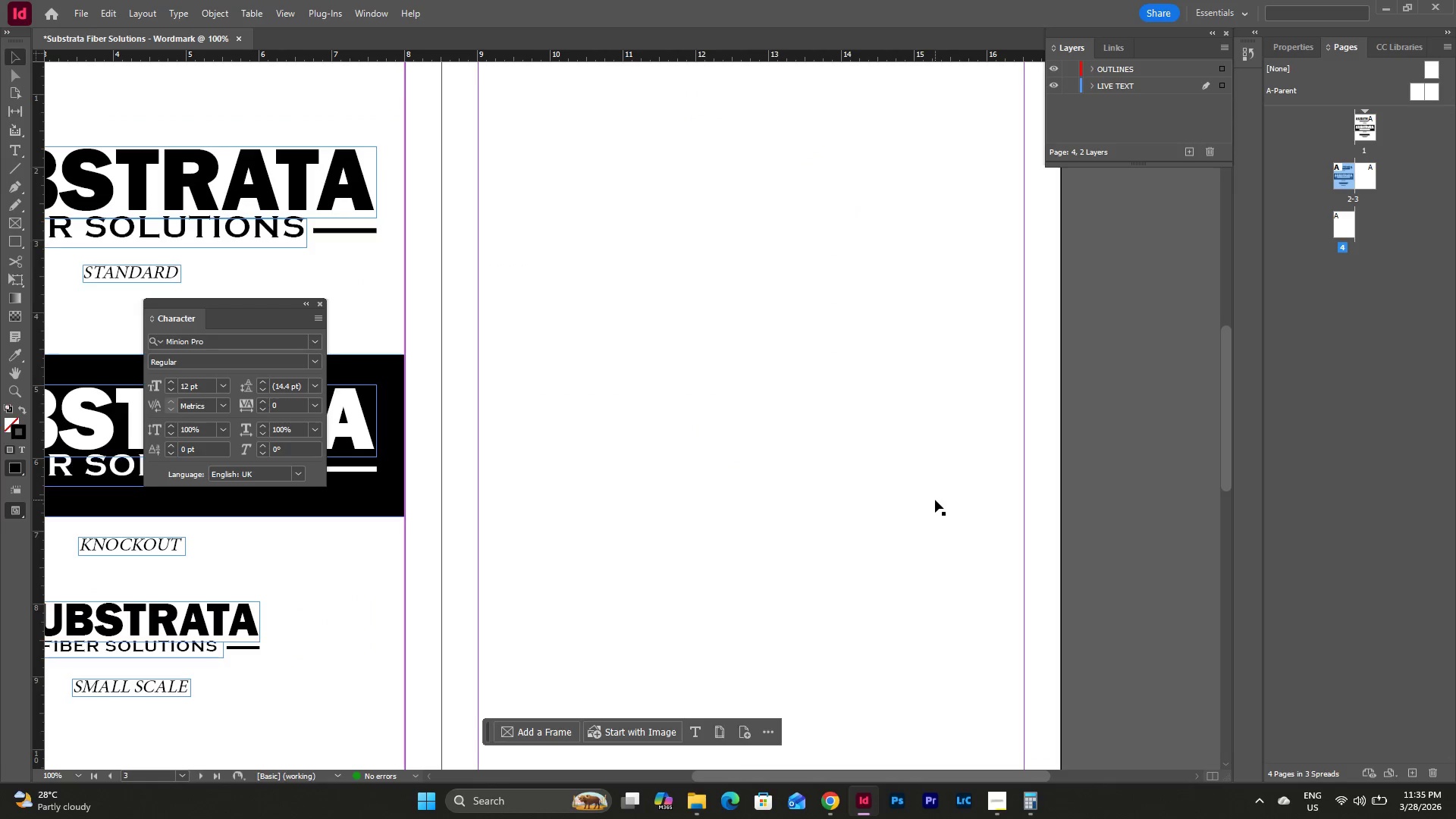 
scroll: coordinate [935, 500], scroll_direction: up, amount: 14.0
 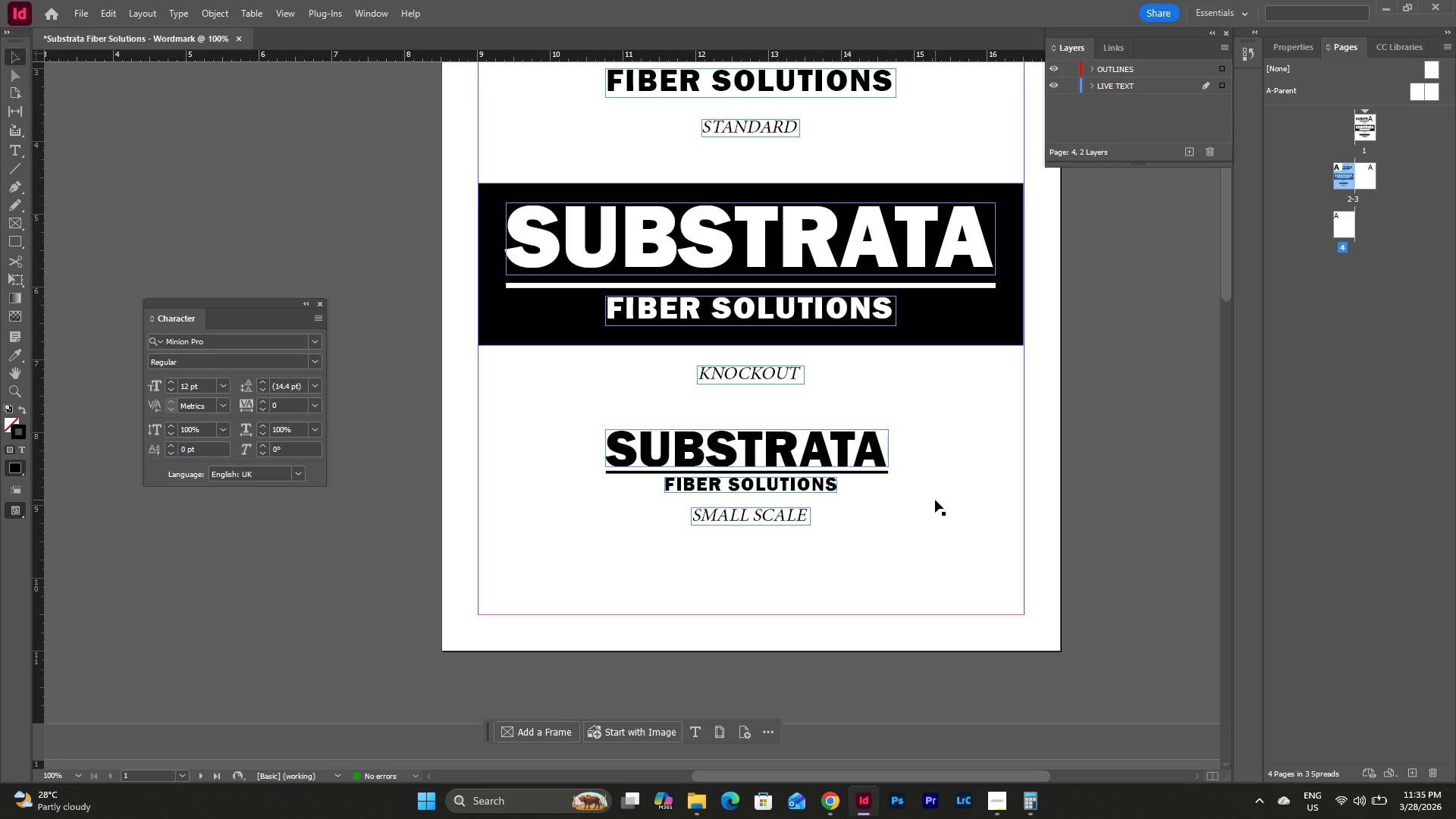 
scroll: coordinate [935, 500], scroll_direction: down, amount: 13.0
 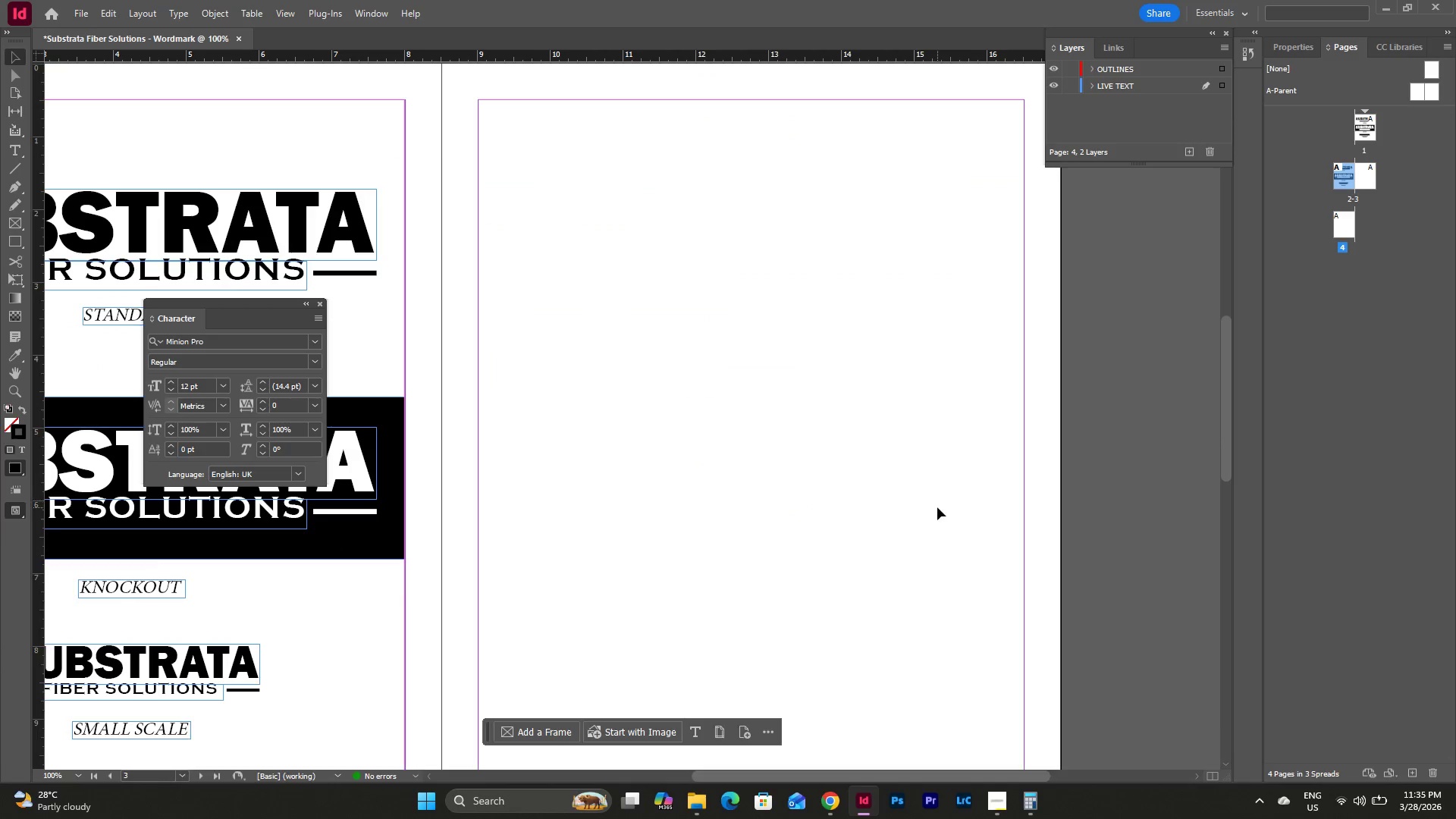 
scroll: coordinate [937, 507], scroll_direction: up, amount: 7.0
 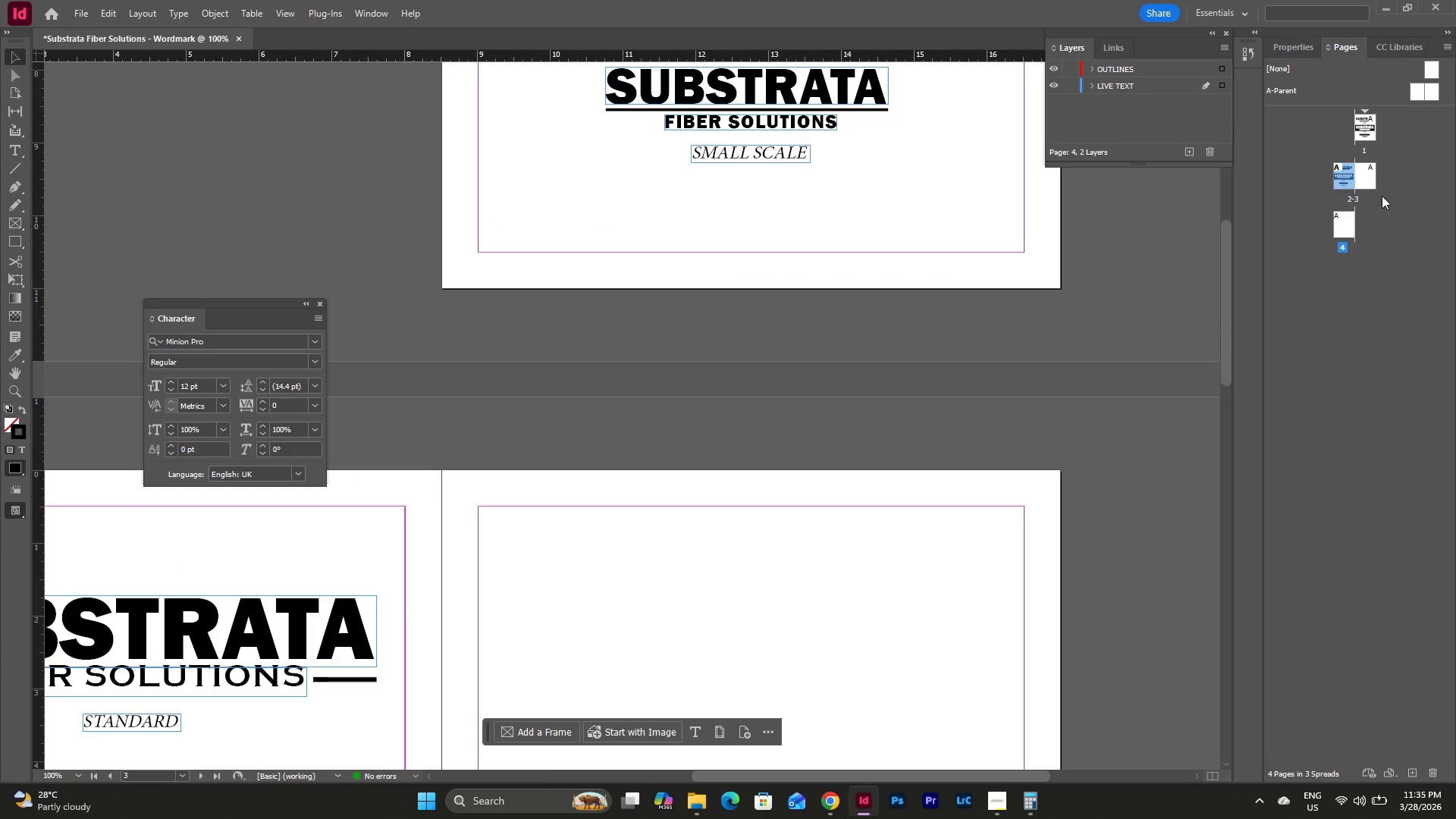 
left_click([1359, 173])
 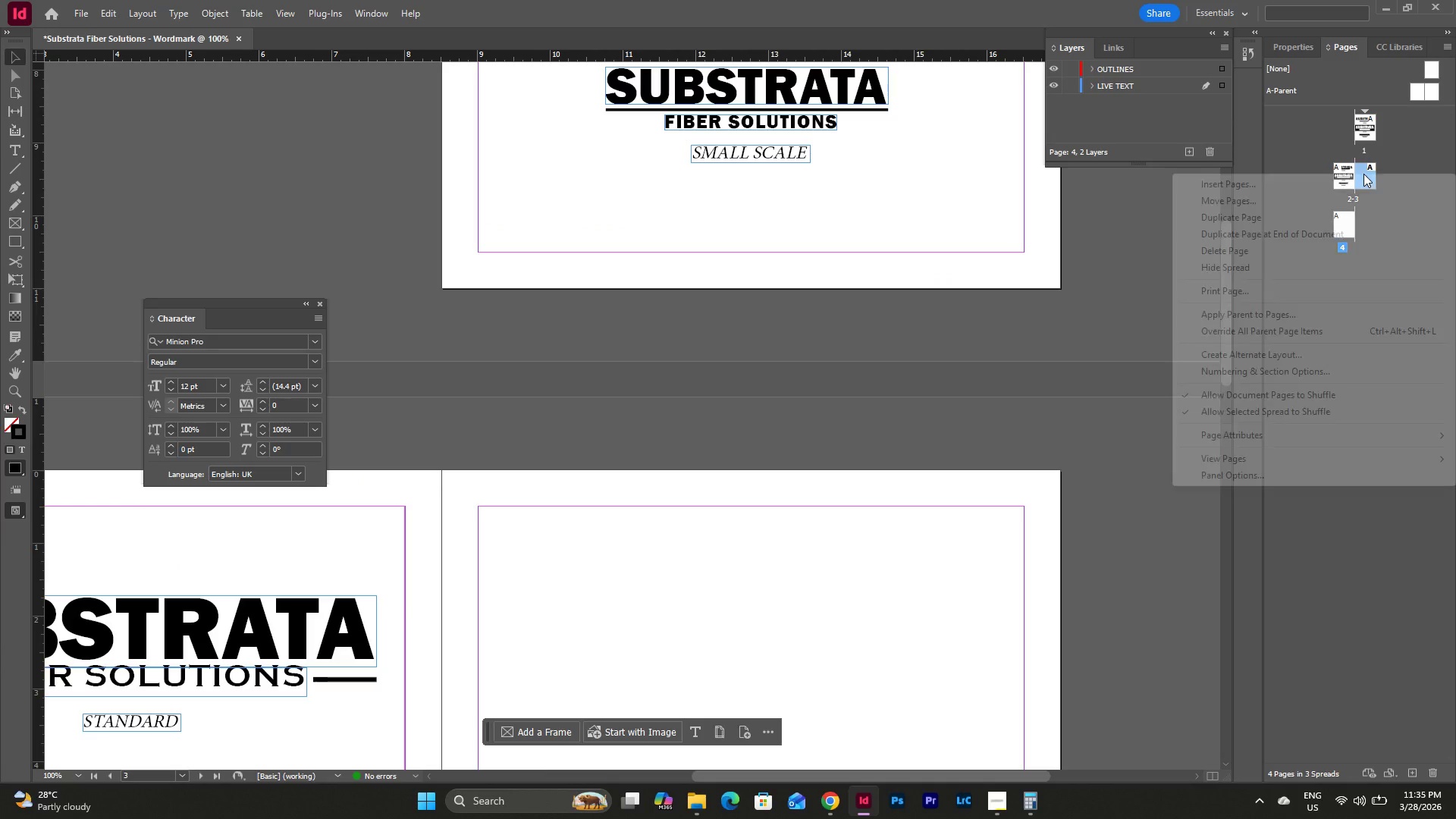 
right_click([1363, 174])
 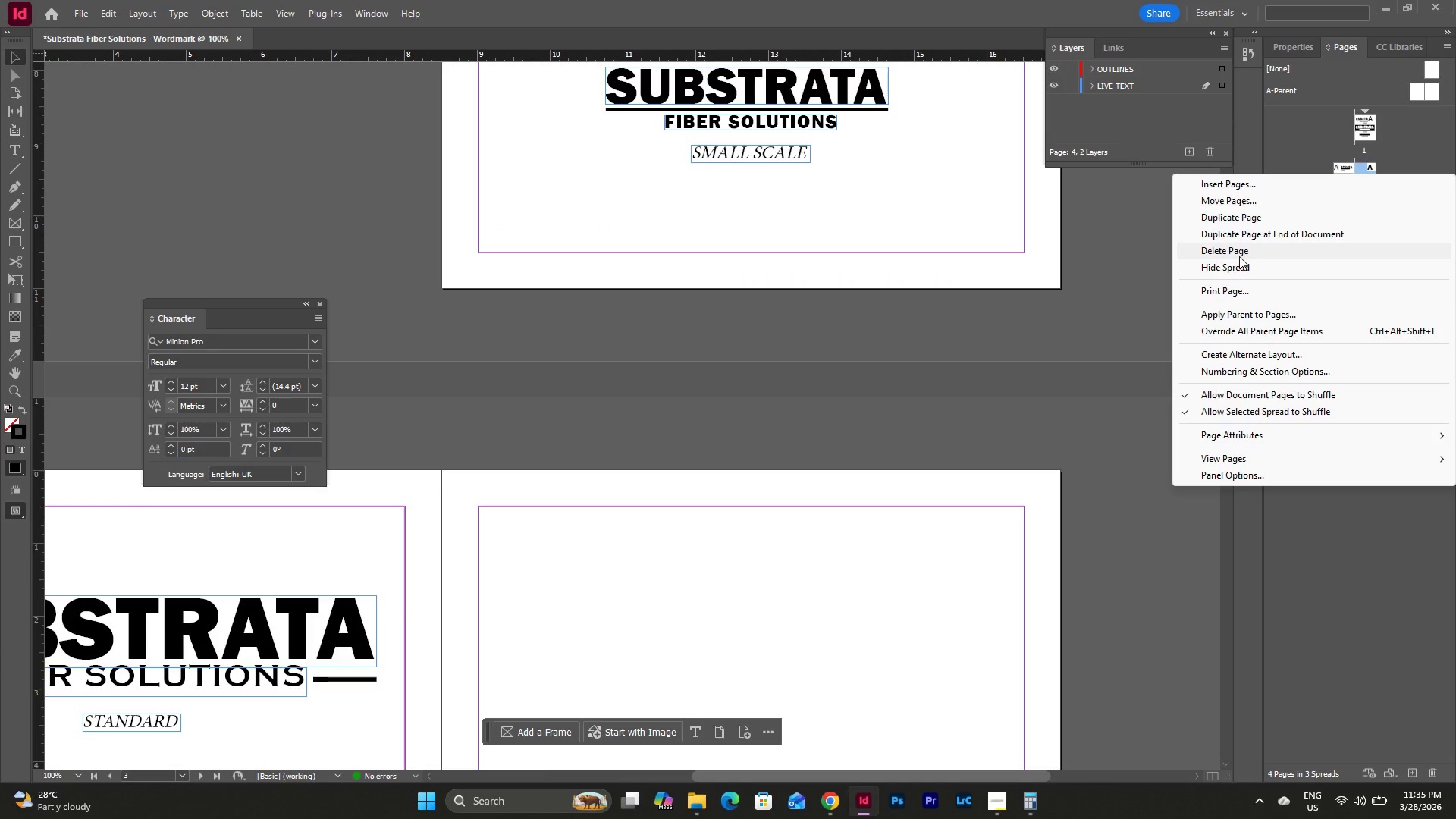 
left_click([1237, 253])
 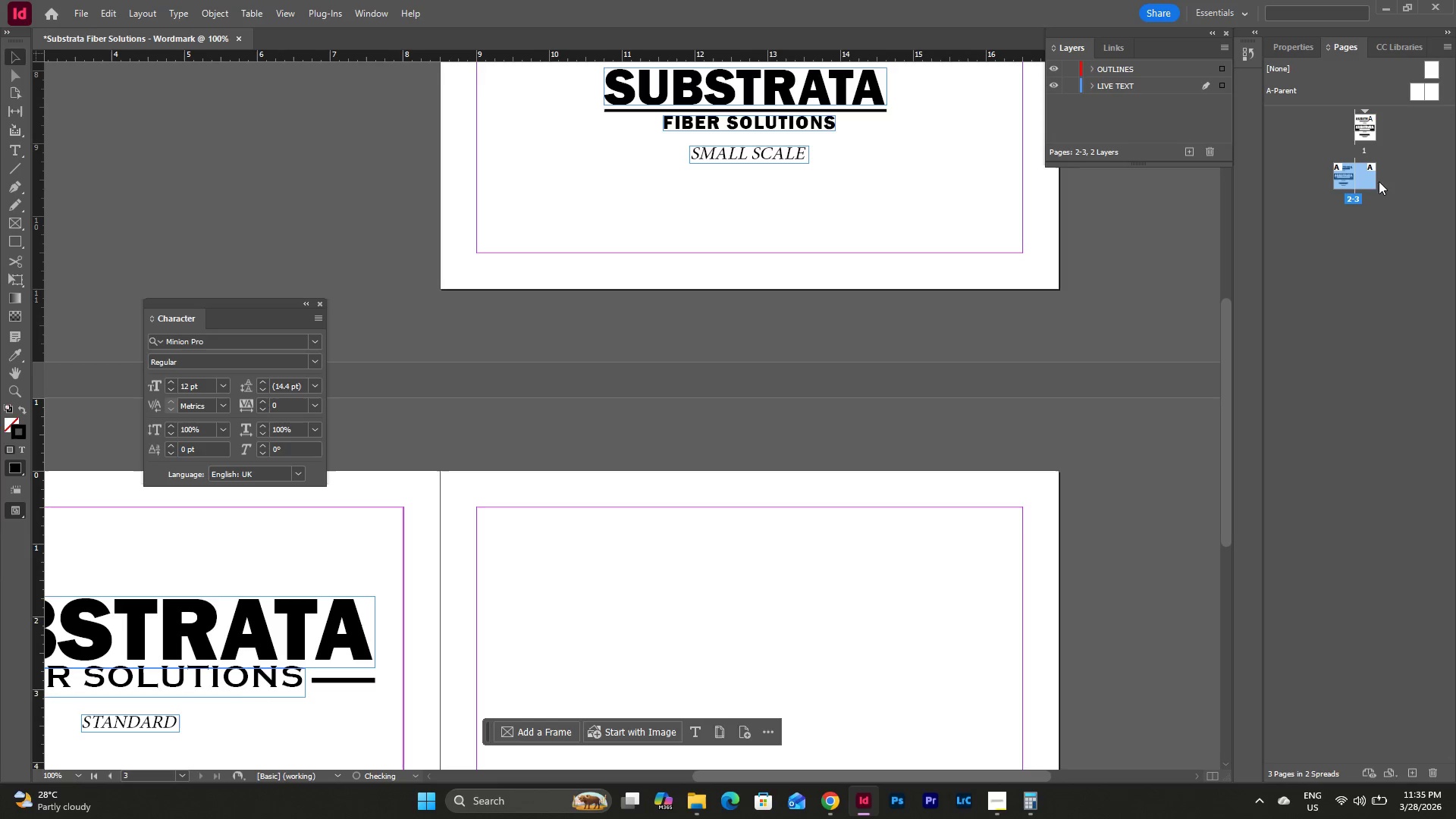 
right_click([1372, 171])
 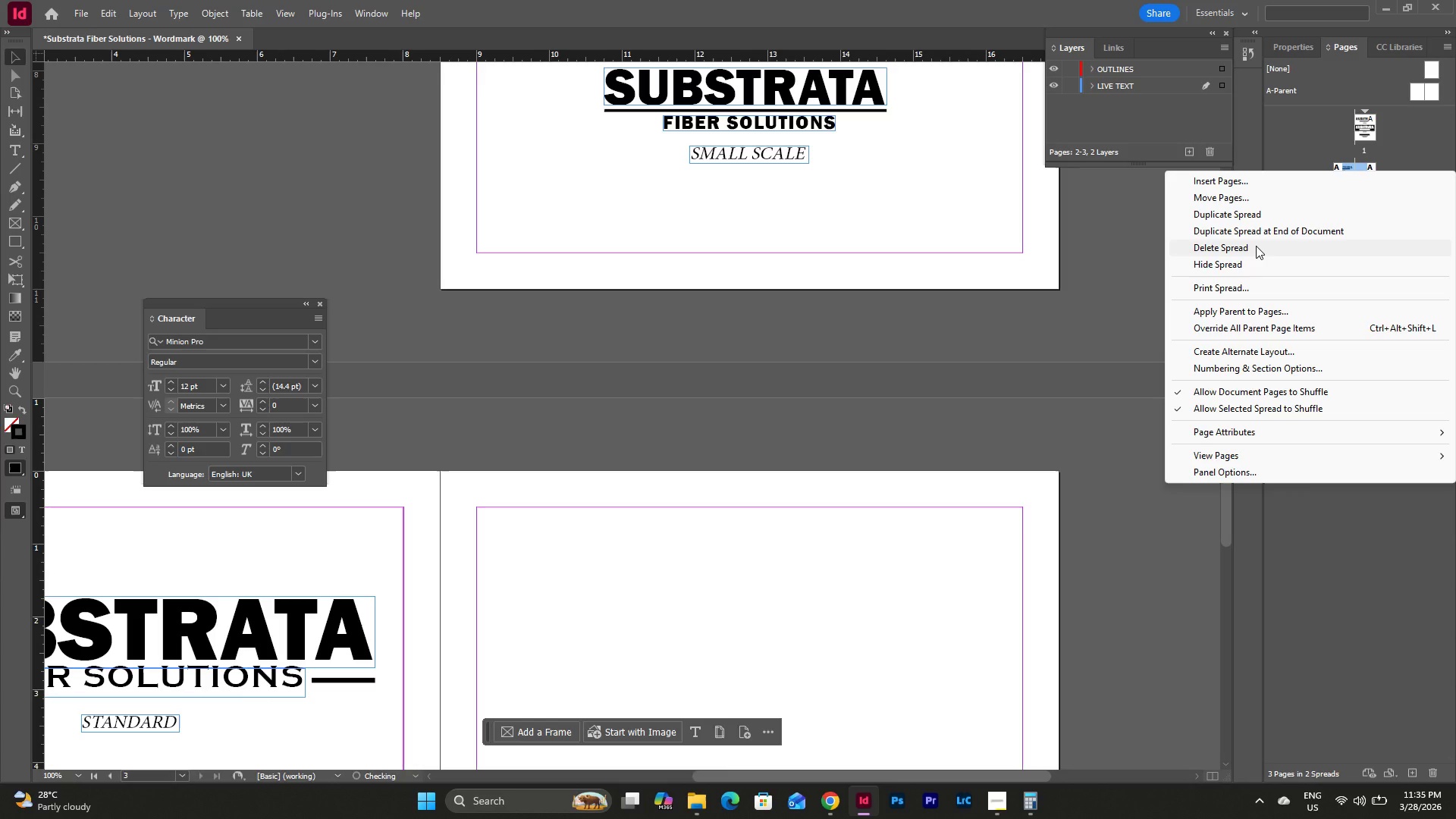 
left_click([1256, 246])
 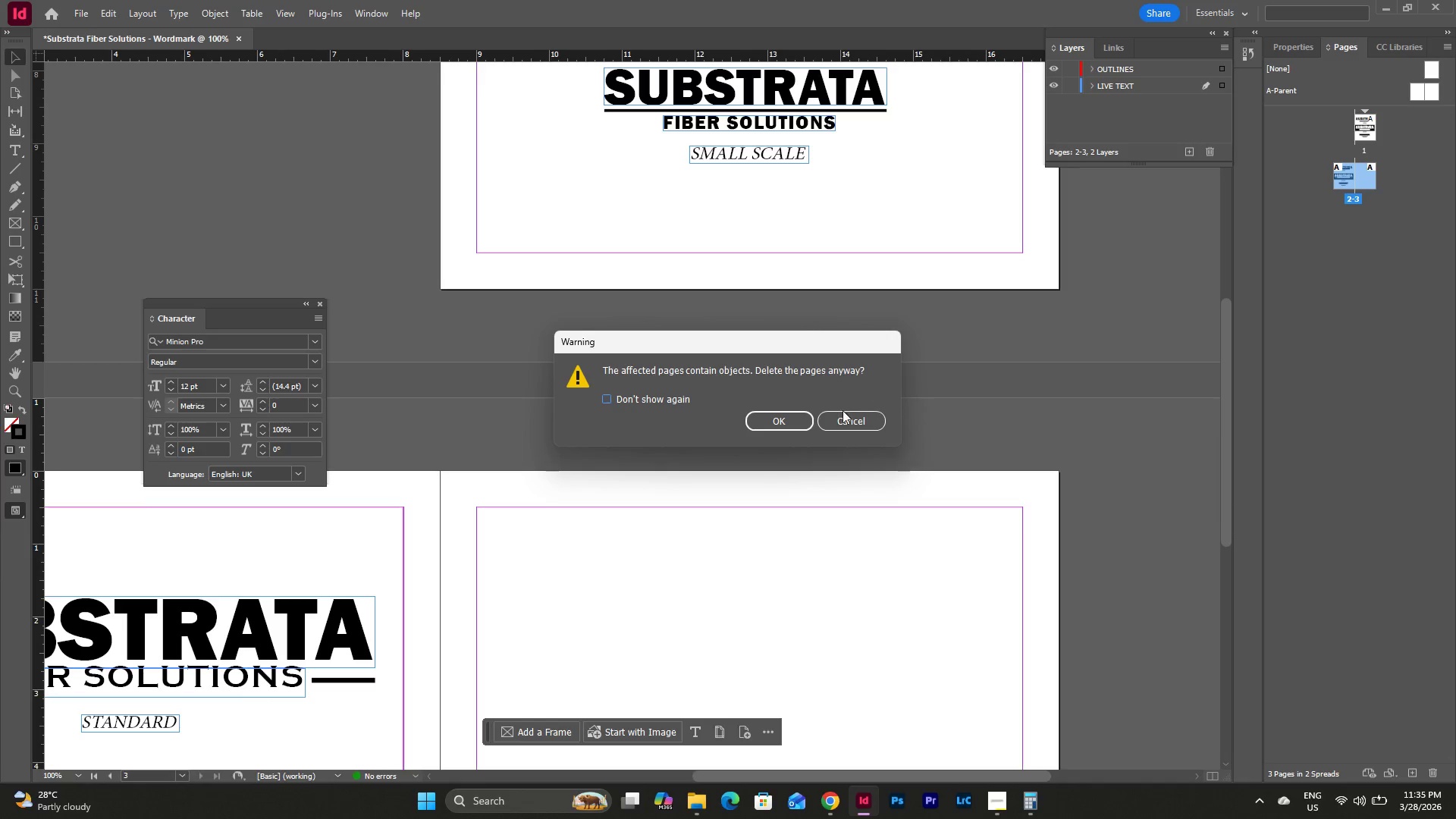 
left_click_drag(start_coordinate=[789, 416], to_coordinate=[874, 428])
 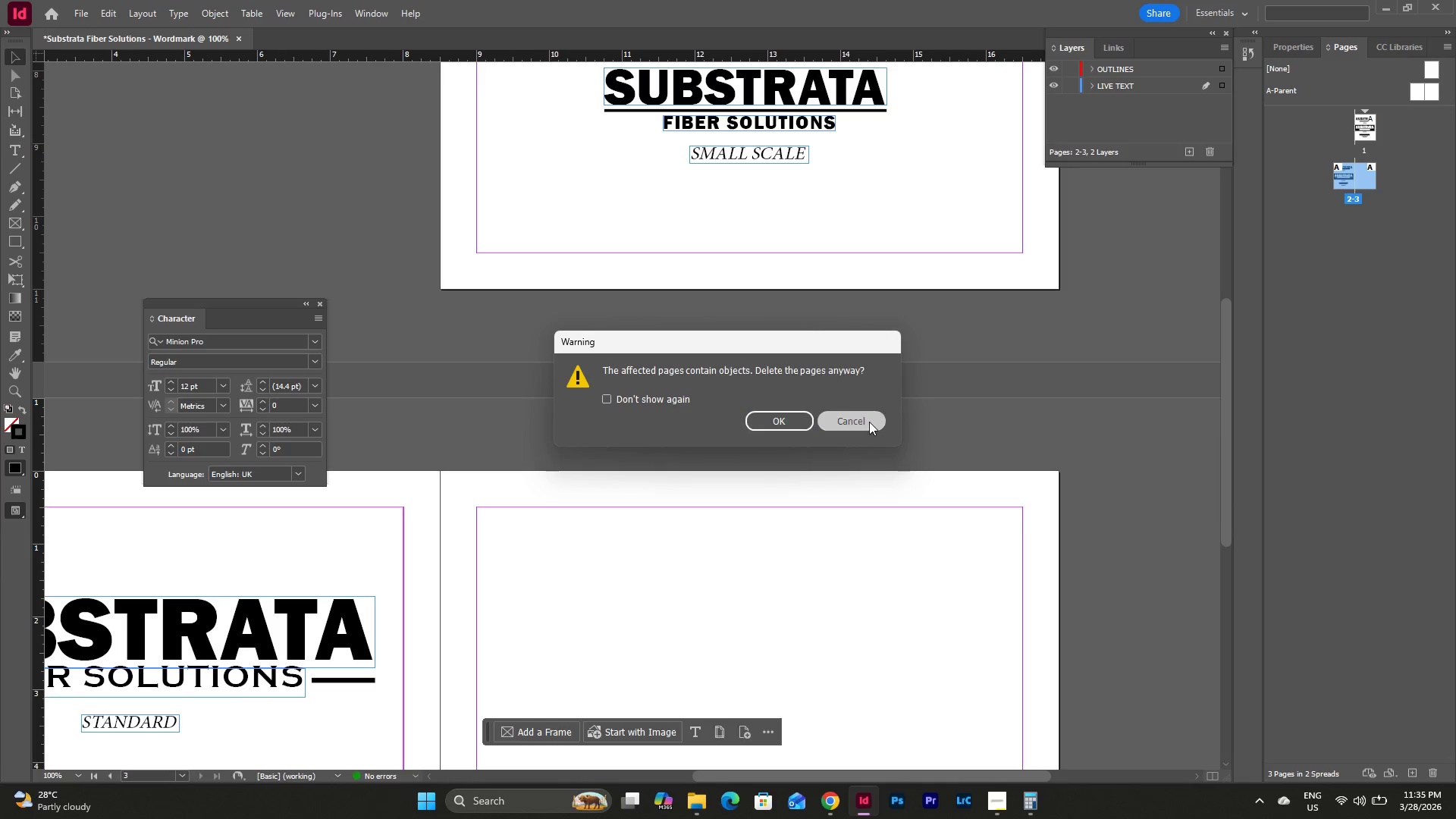 
left_click([869, 422])
 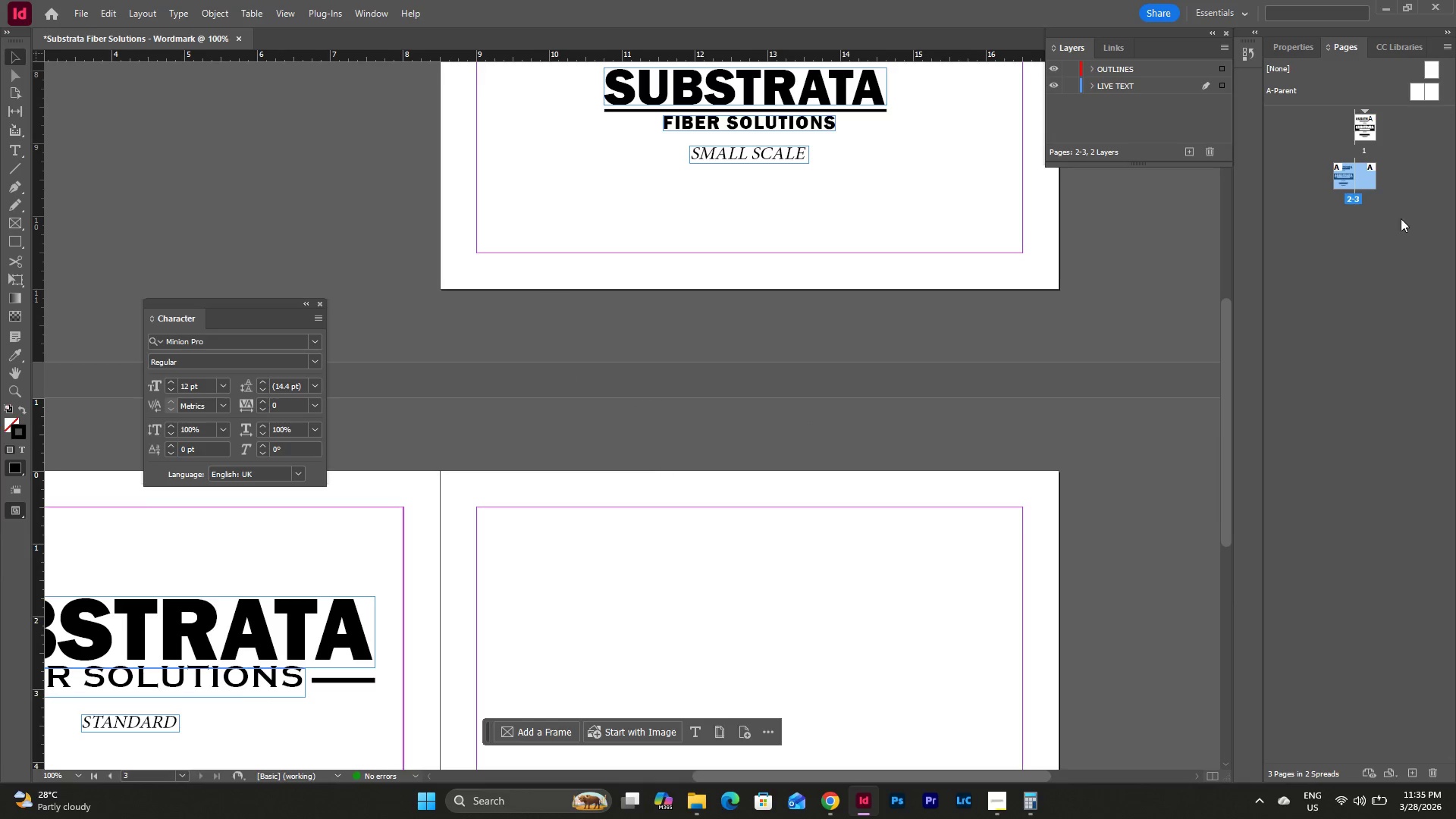 
double_click([1376, 174])
 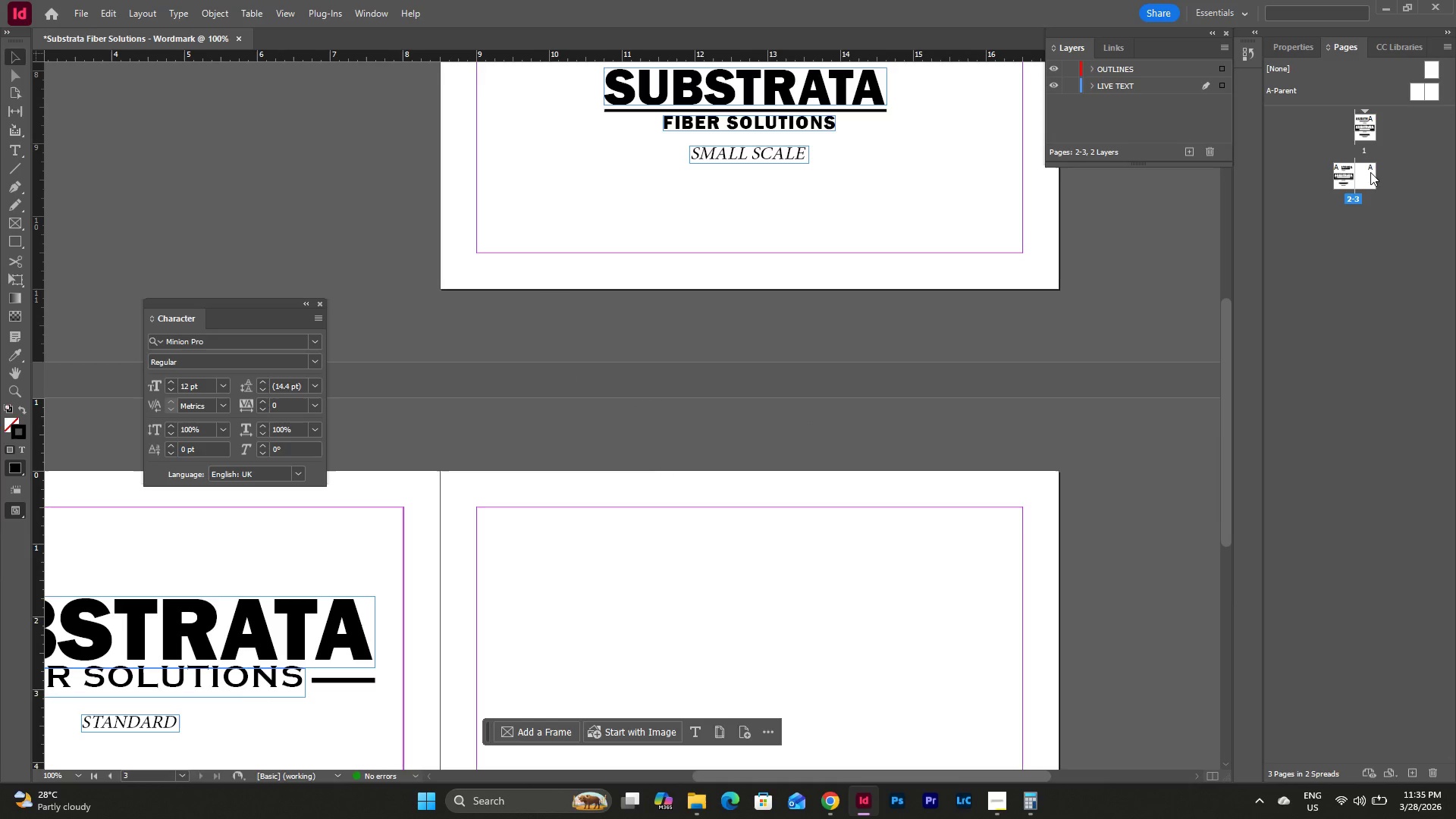 
triple_click([1370, 172])
 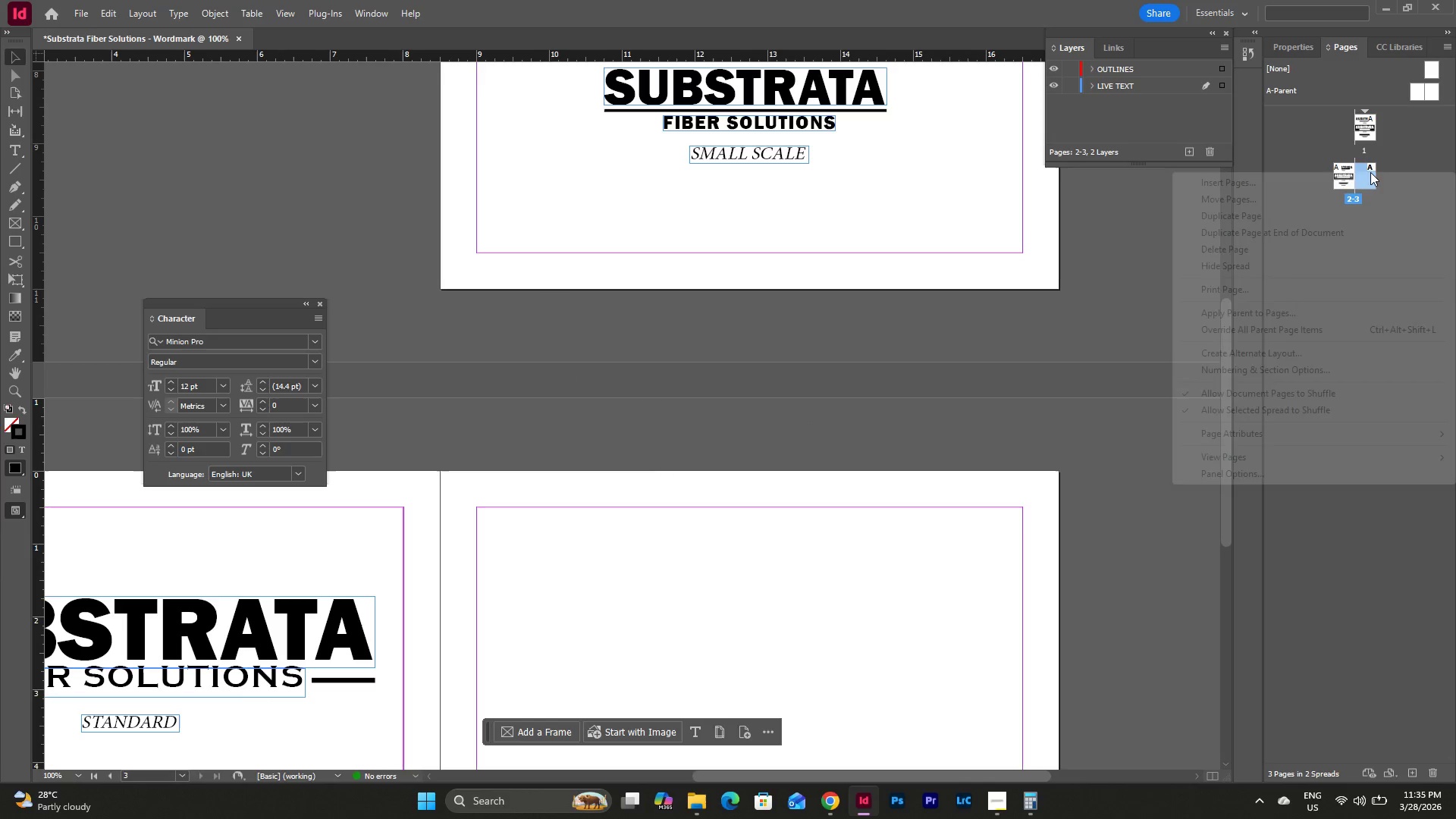 
right_click([1370, 172])
 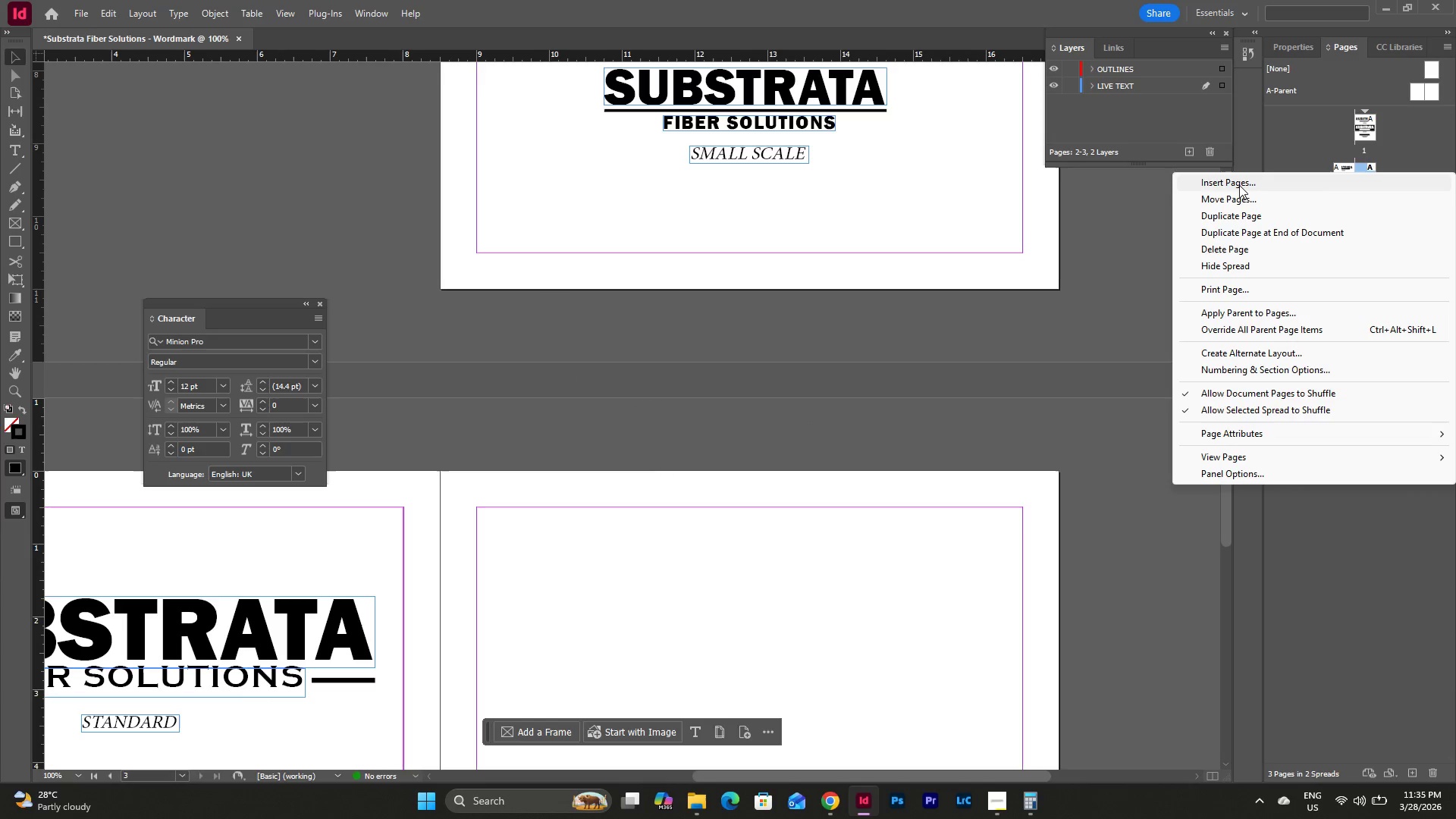 
left_click([1244, 195])
 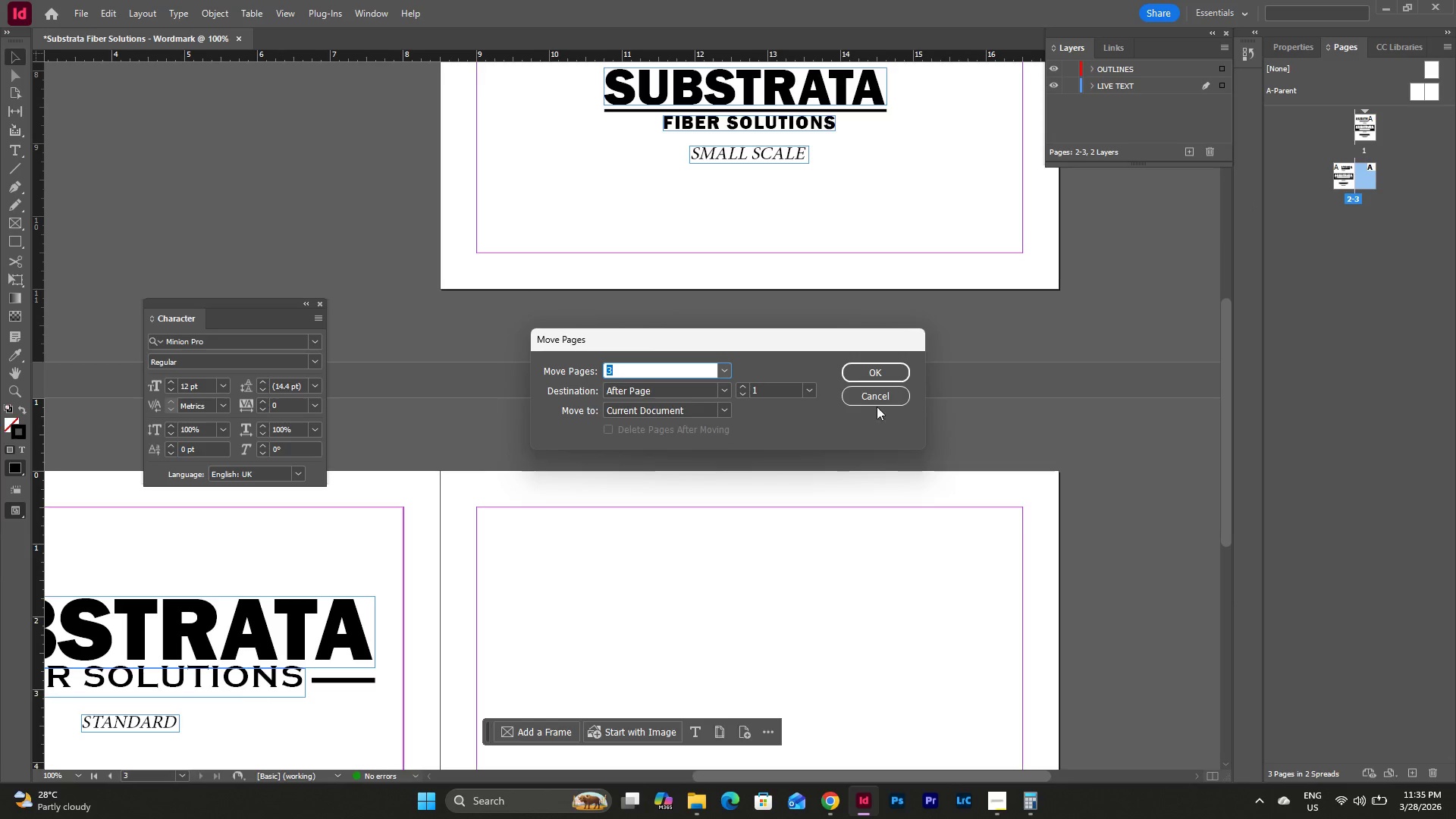 
left_click([874, 400])
 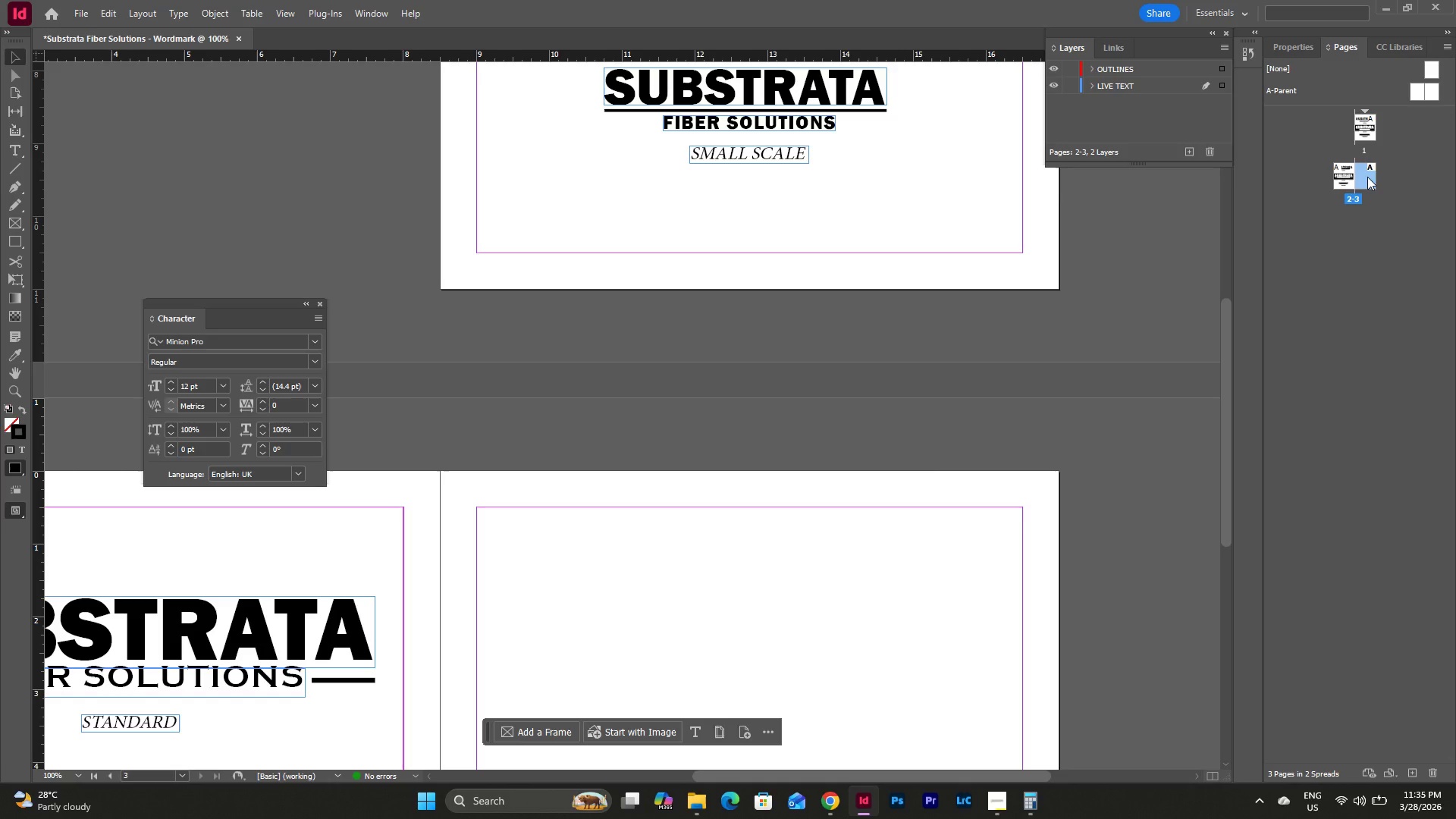 
right_click([1367, 177])
 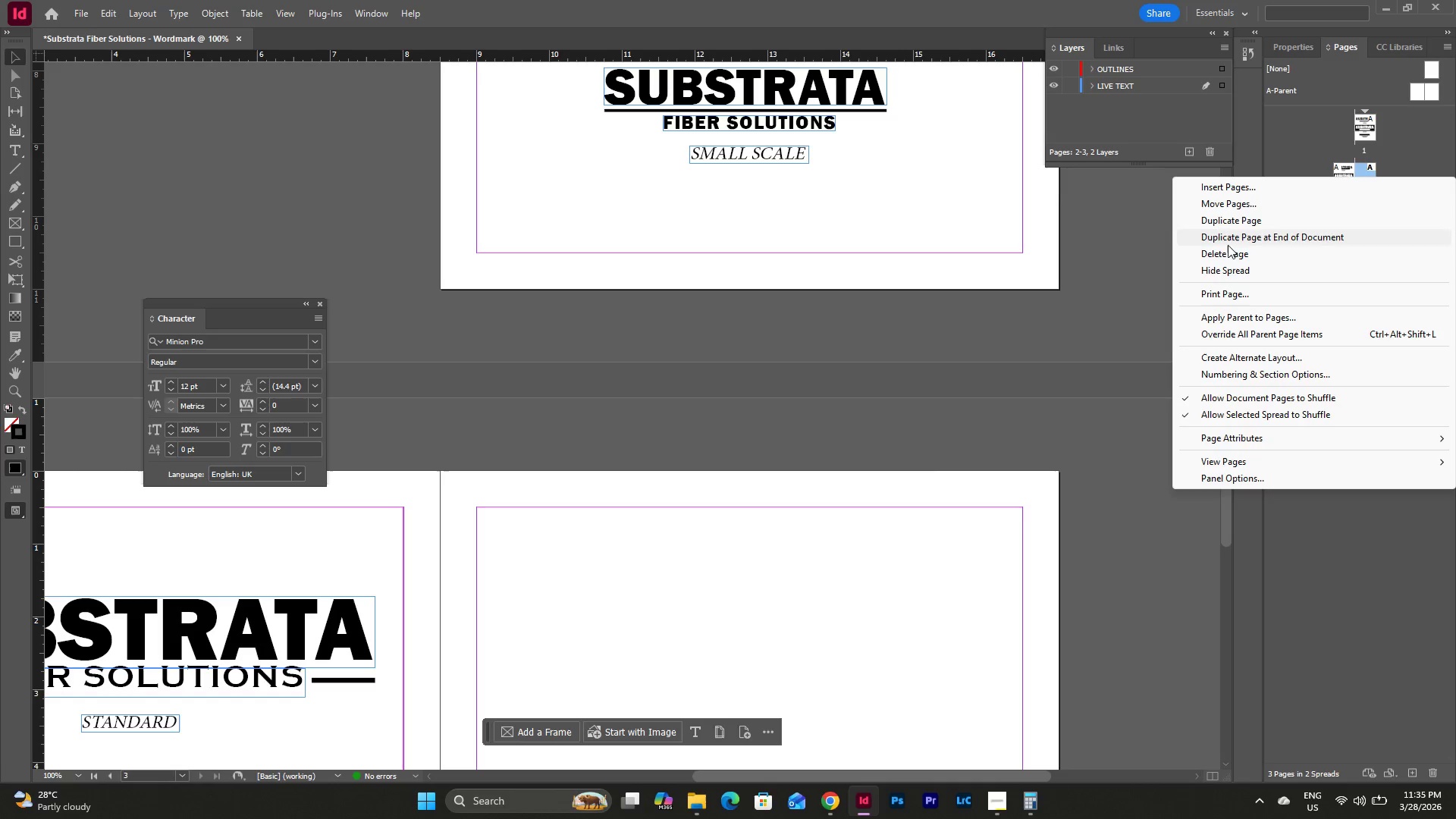 
left_click([1226, 249])
 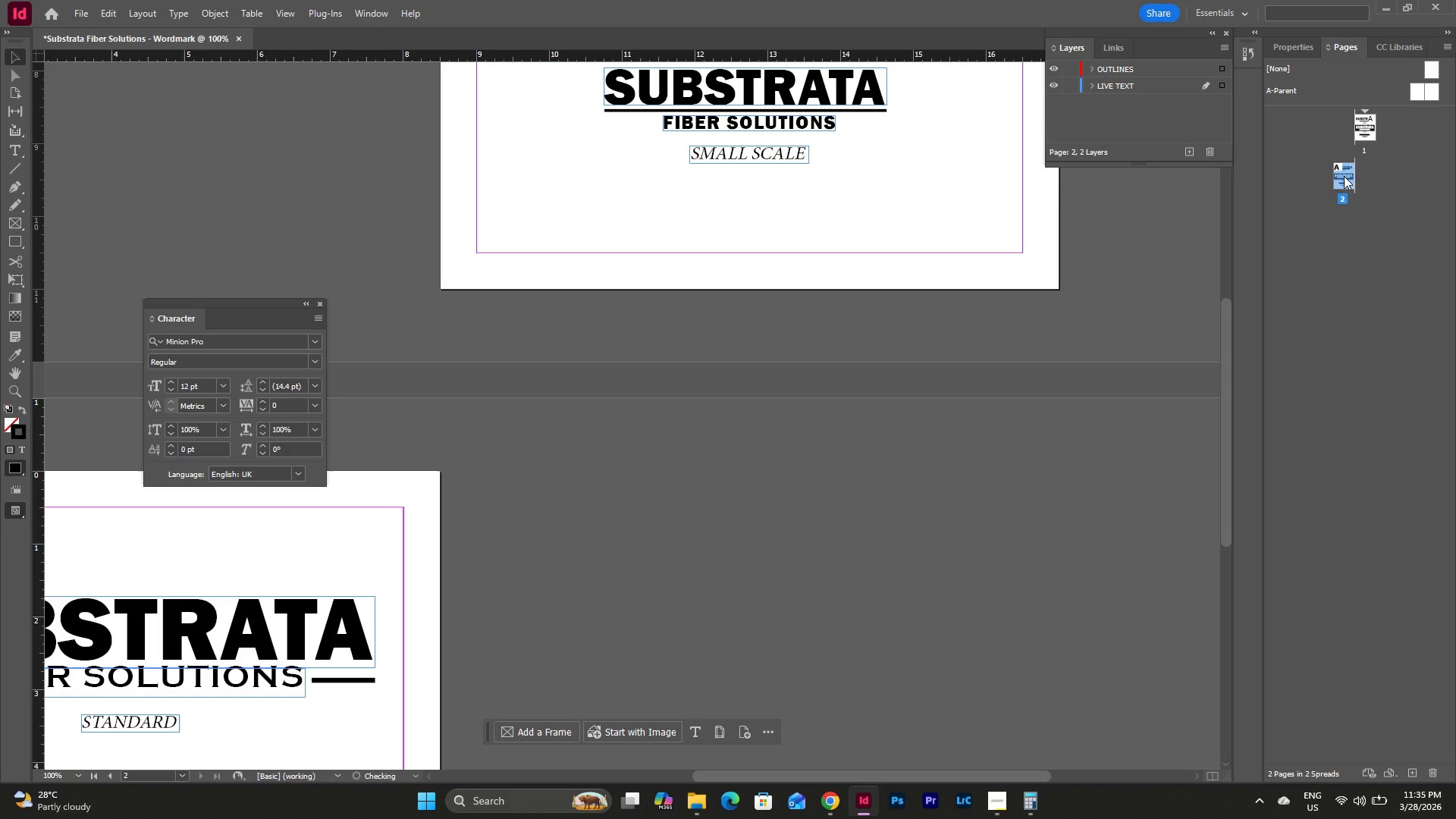 
left_click([1366, 129])
 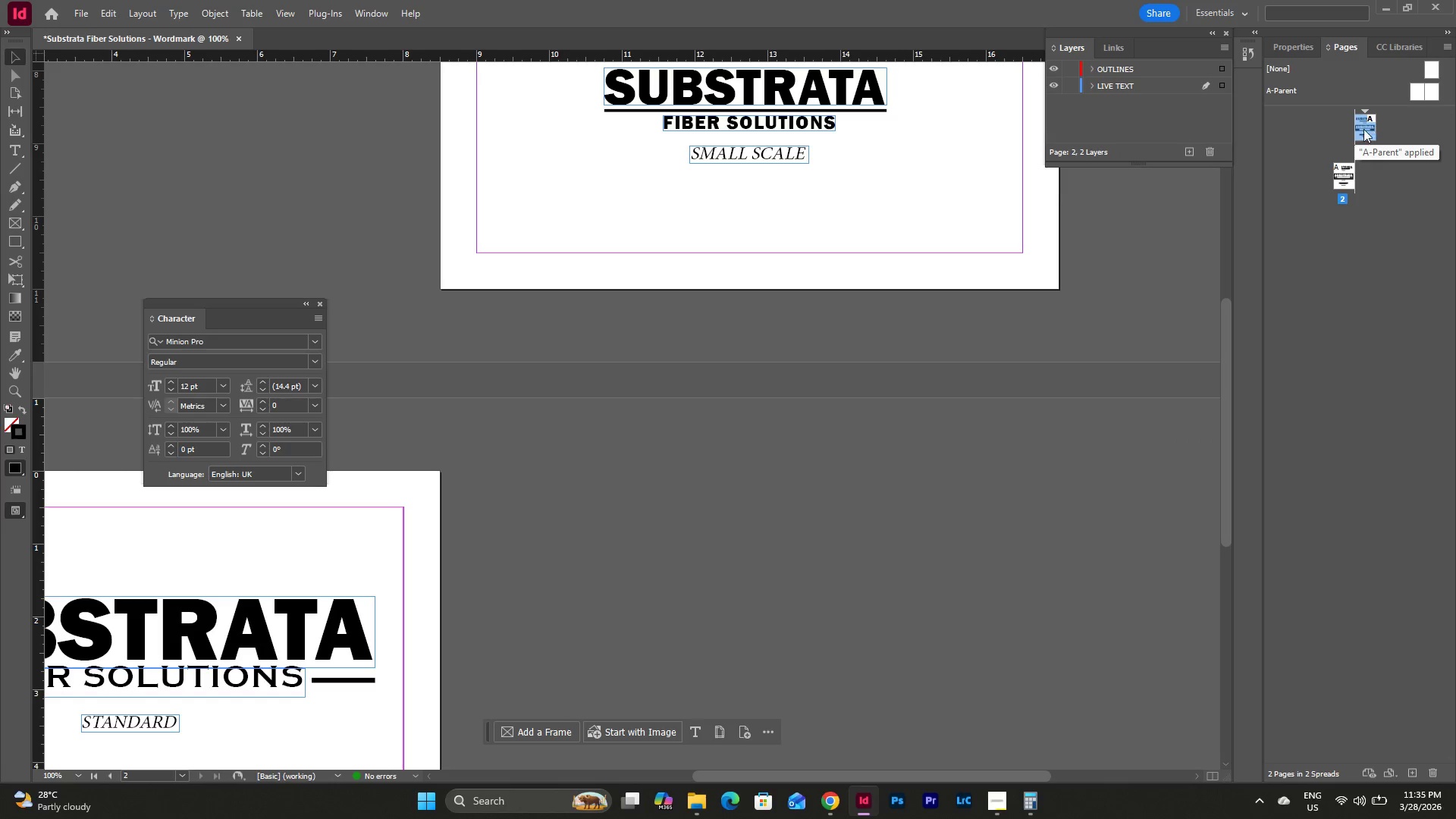 
left_click_drag(start_coordinate=[1355, 129], to_coordinate=[1382, 133])
 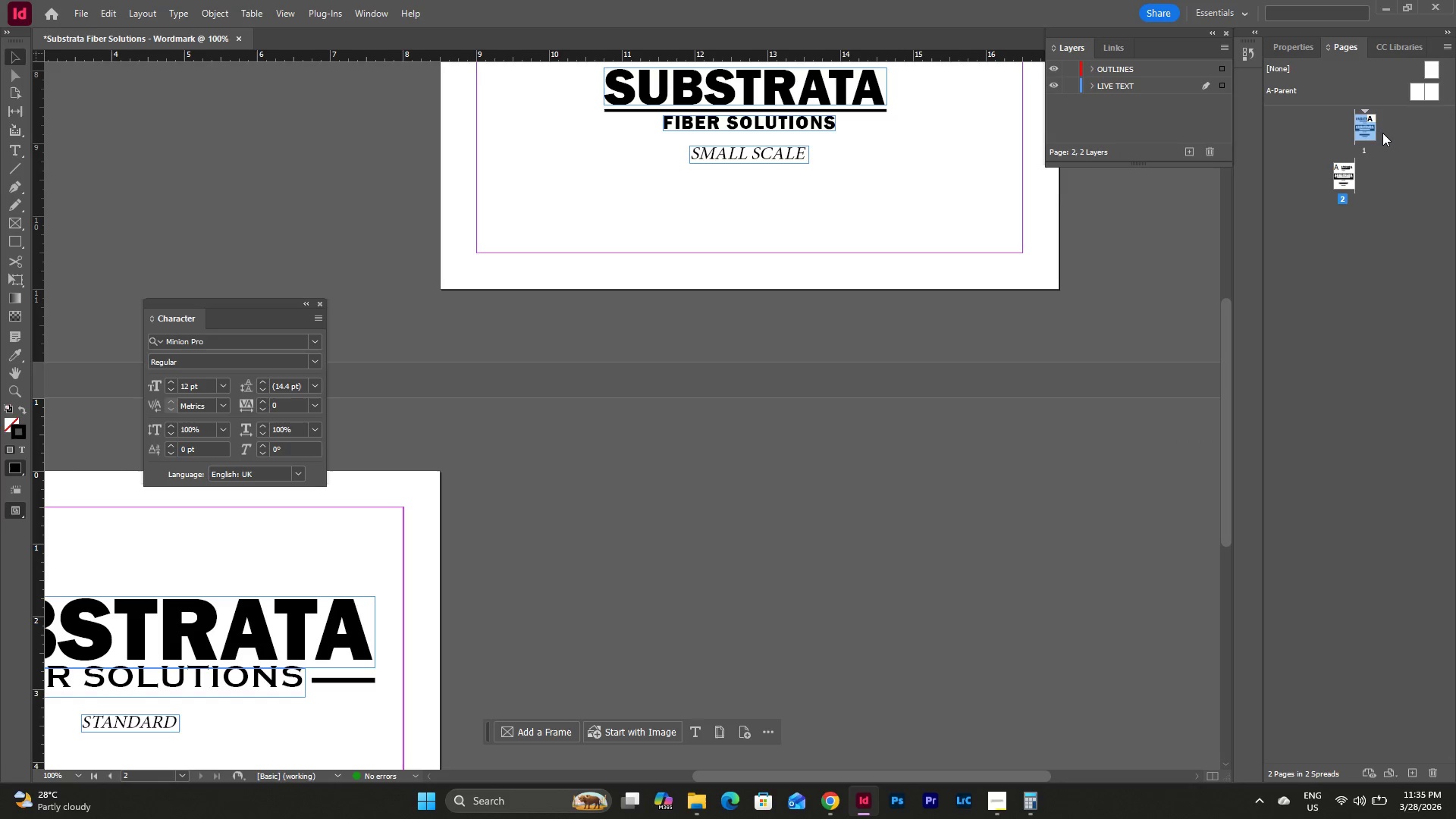 
left_click([1382, 133])
 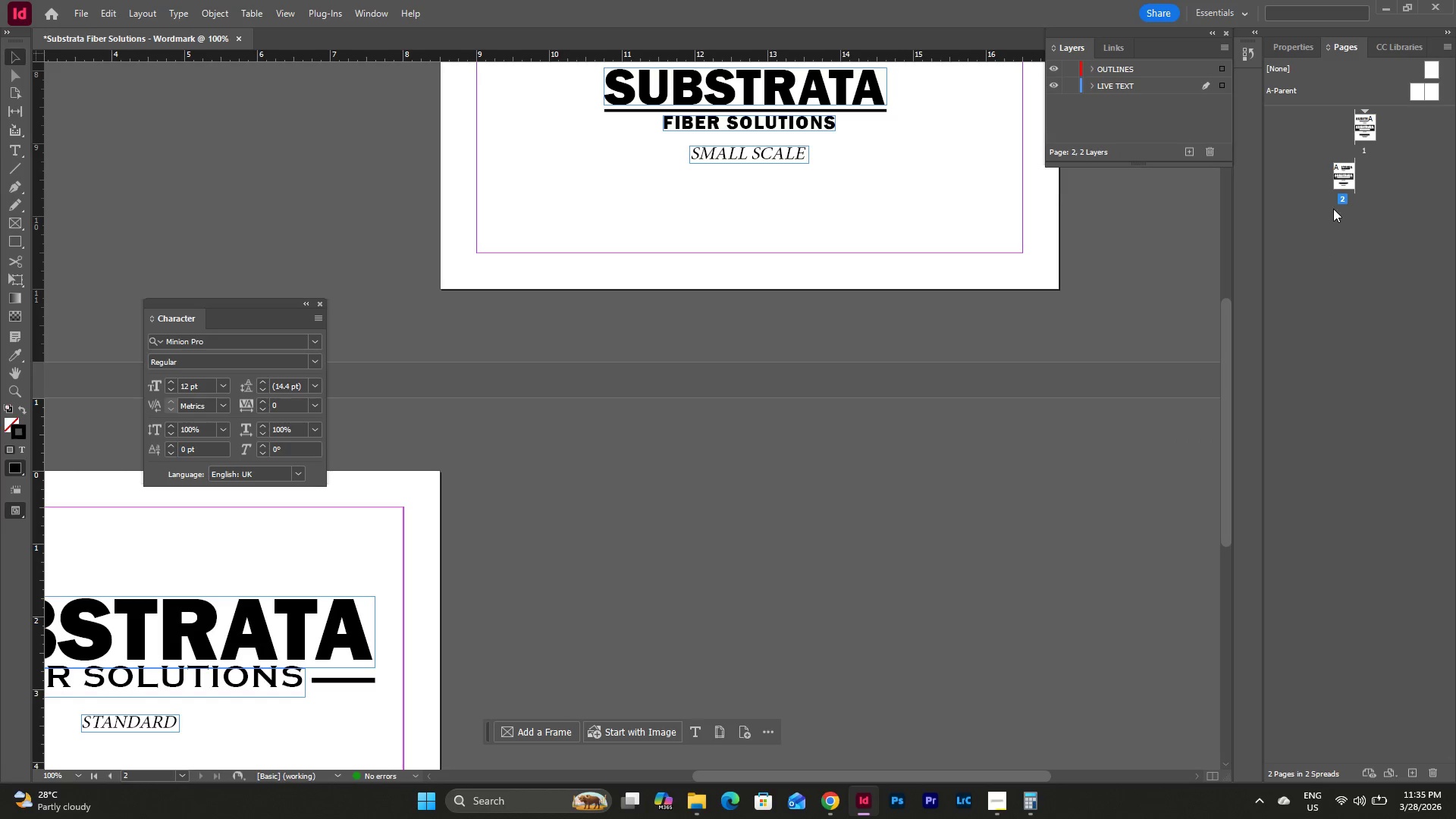 
left_click_drag(start_coordinate=[1338, 174], to_coordinate=[1350, 130])
 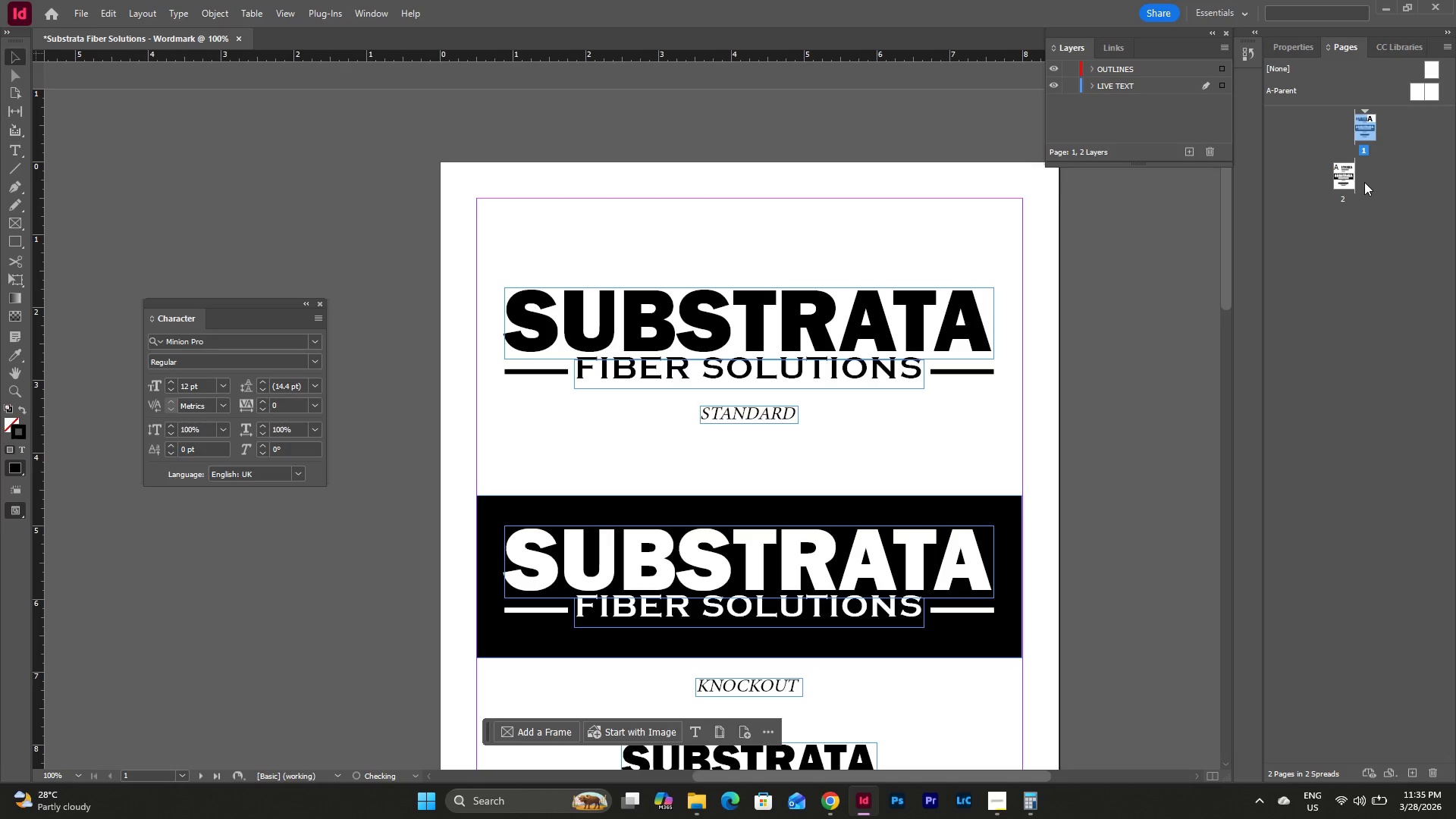 
left_click([1379, 184])
 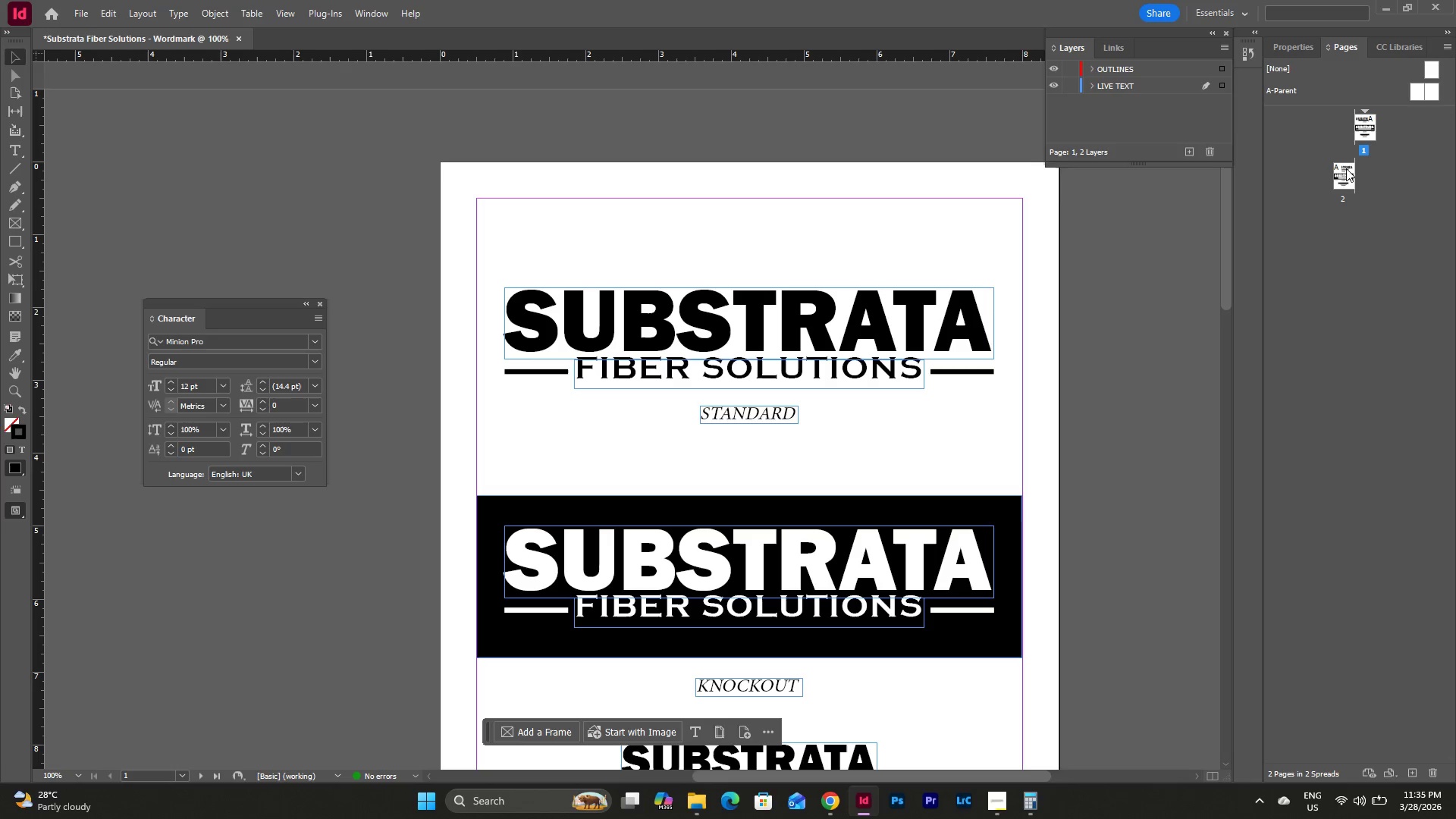 
left_click([1338, 172])
 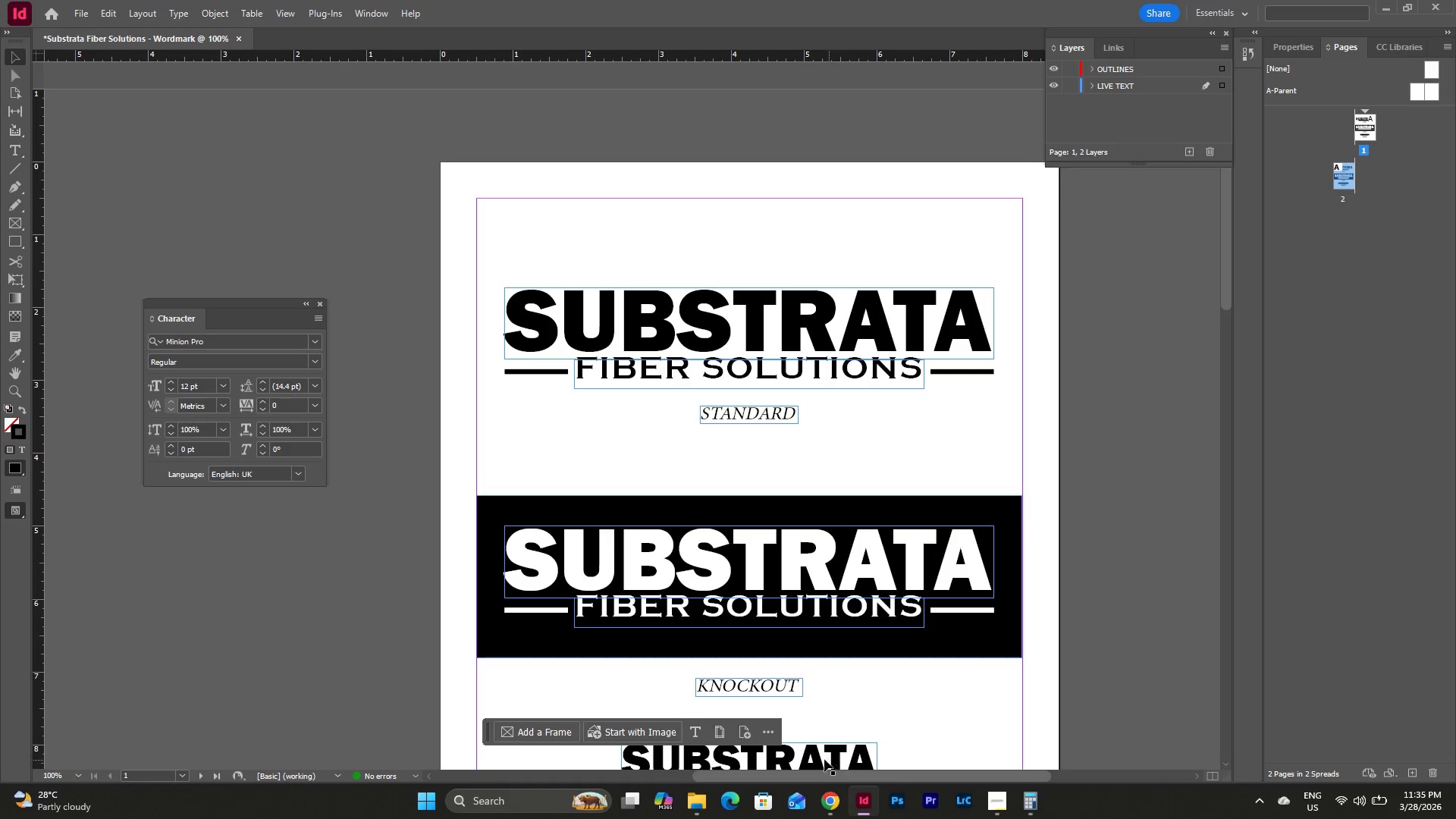 
left_click_drag(start_coordinate=[822, 773], to_coordinate=[829, 772])
 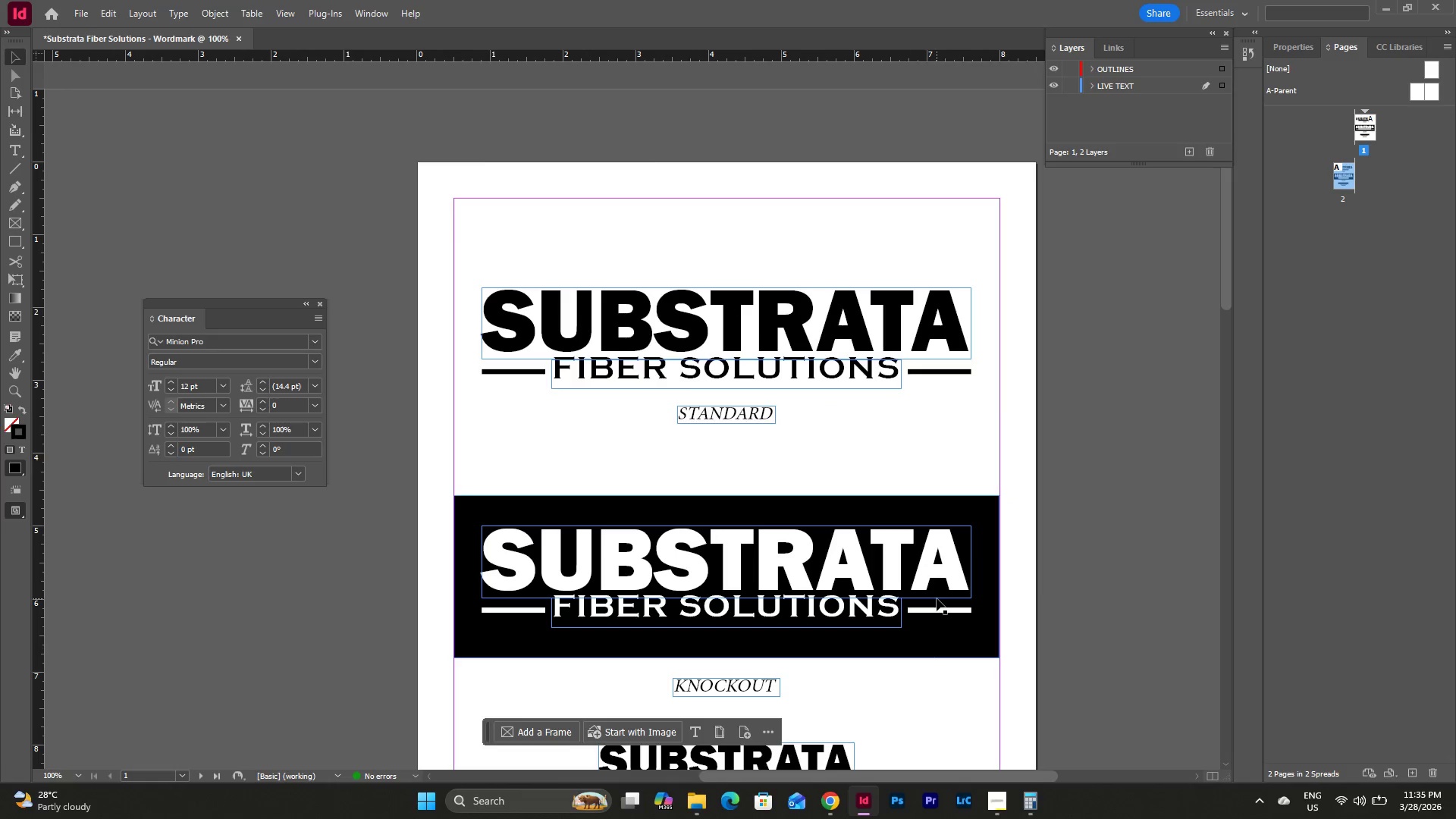 
scroll: coordinate [937, 598], scroll_direction: none, amount: 0.0
 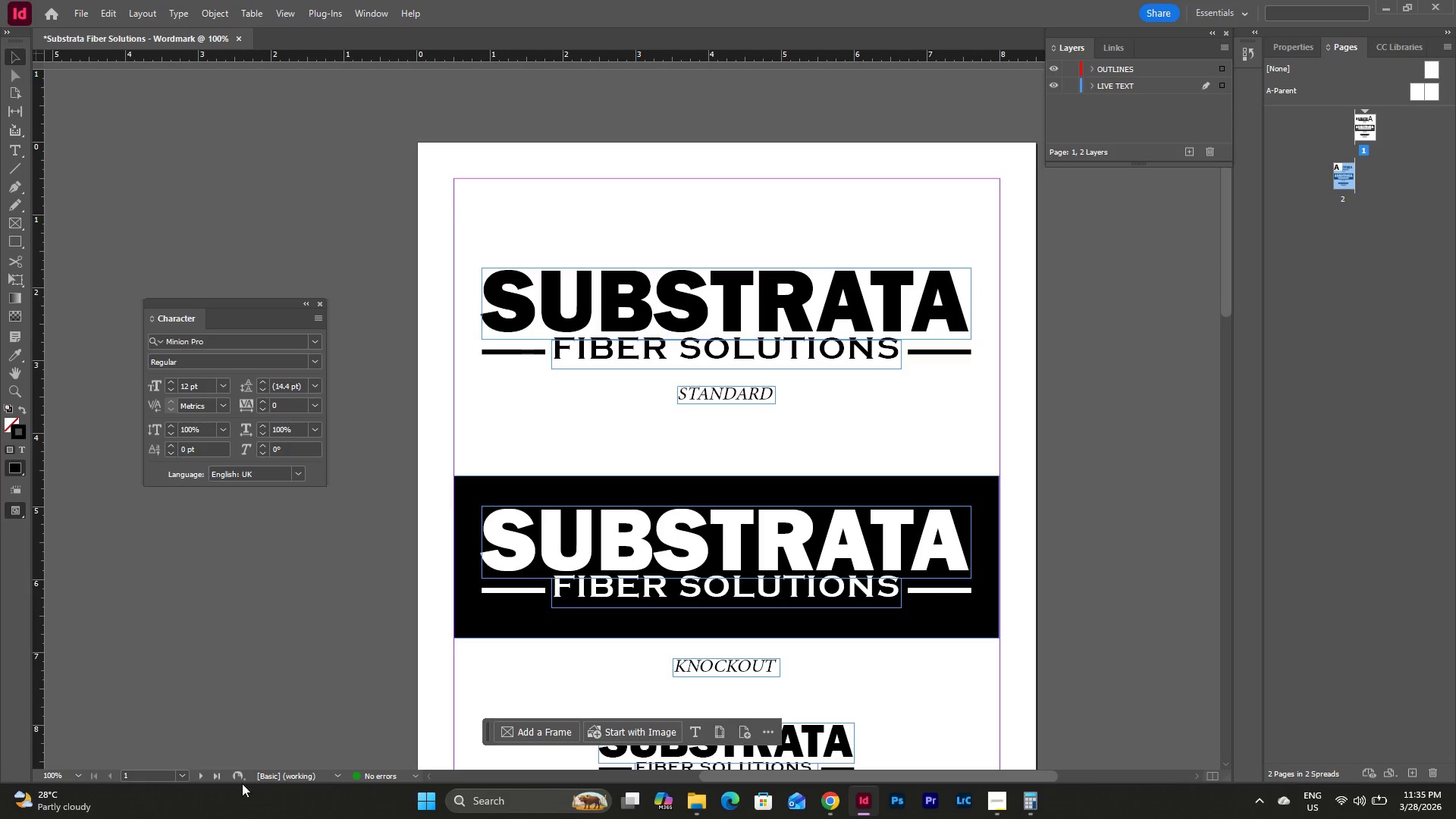 
left_click([77, 780])
 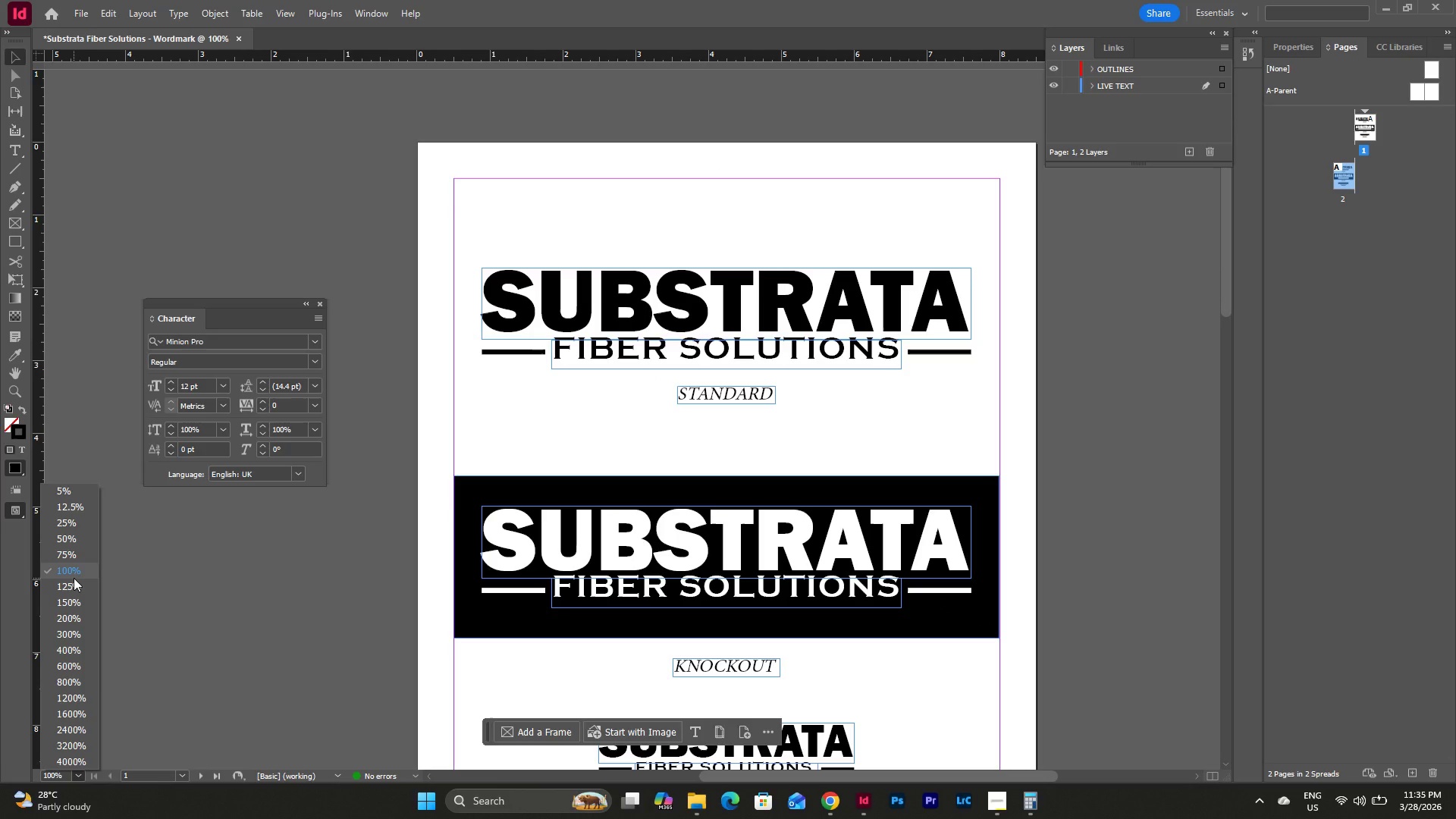 
left_click([83, 557])
 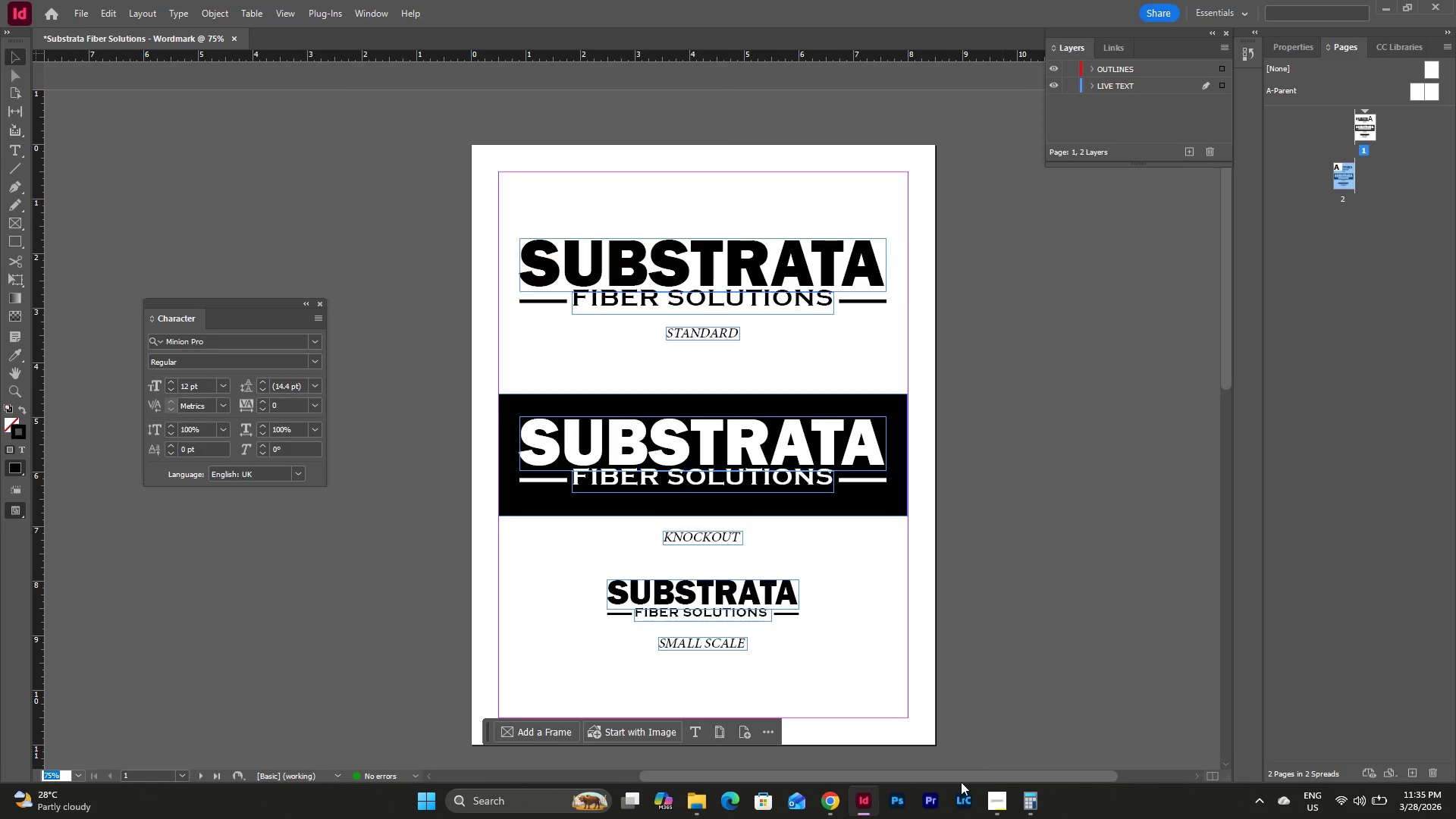 
left_click_drag(start_coordinate=[955, 782], to_coordinate=[916, 777])
 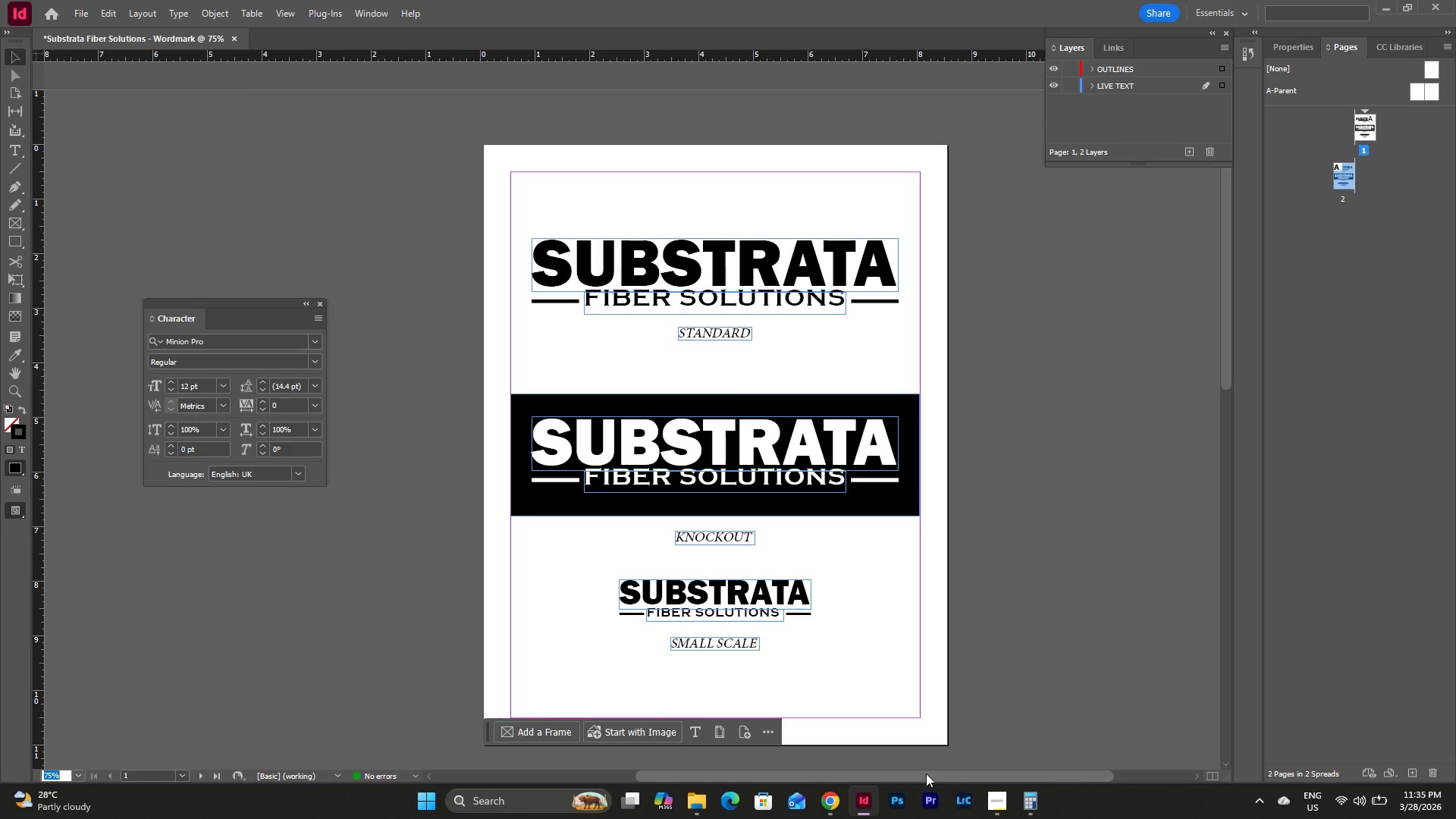 
left_click_drag(start_coordinate=[934, 772], to_coordinate=[883, 774])
 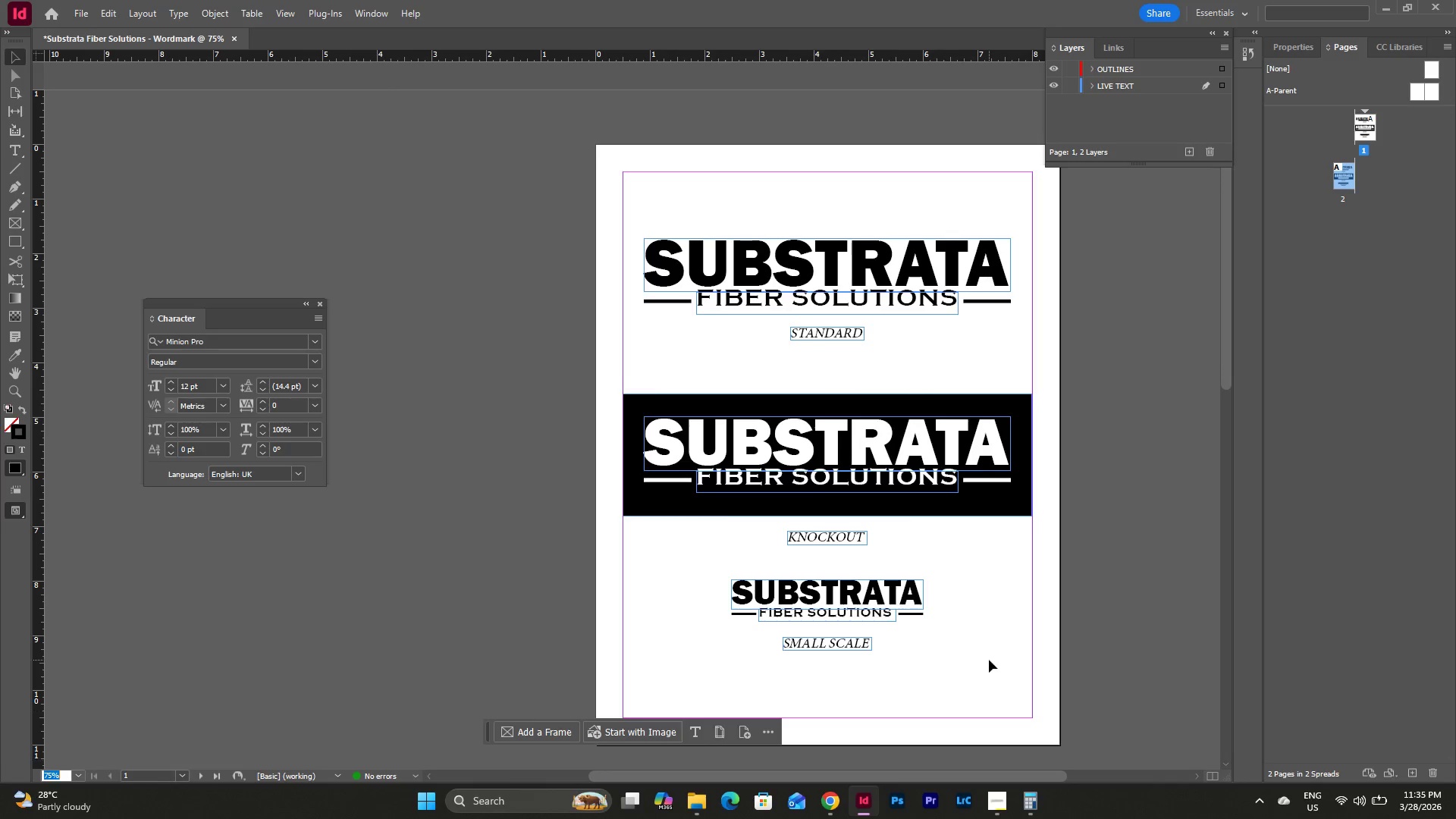 
scroll: coordinate [993, 660], scroll_direction: down, amount: 12.0
 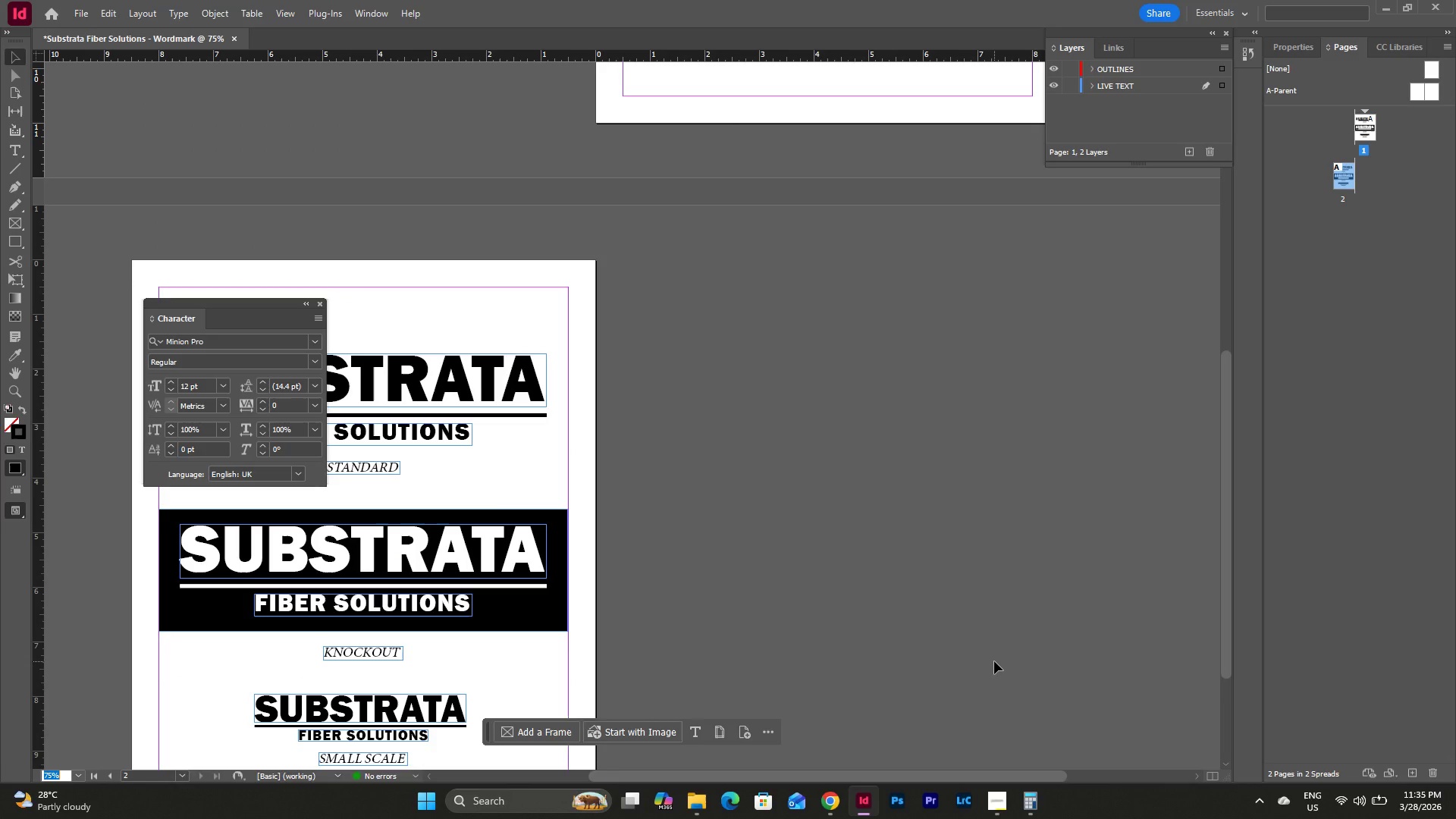 
wait(10.64)
 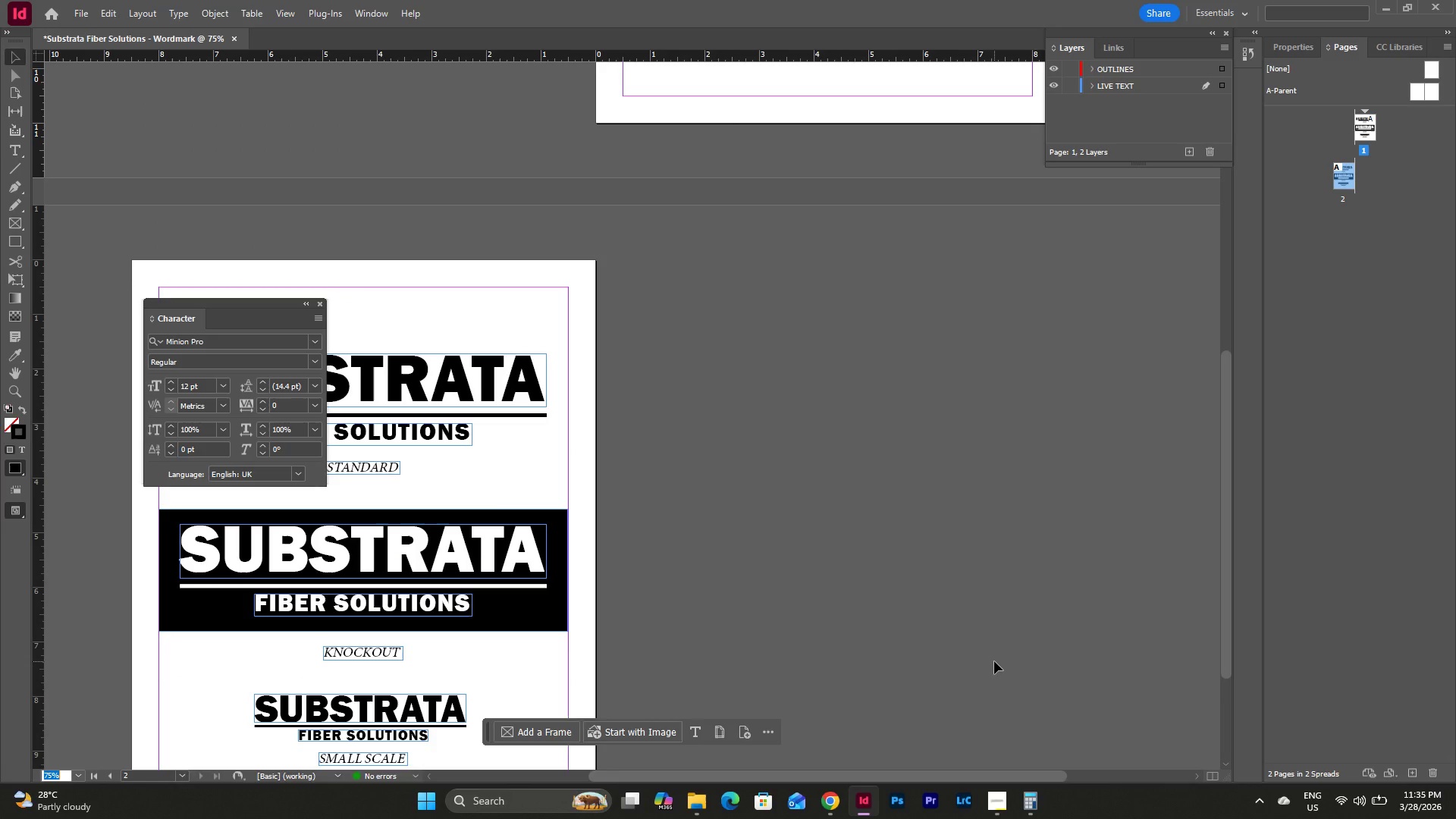 
scroll: coordinate [979, 497], scroll_direction: up, amount: 6.0
 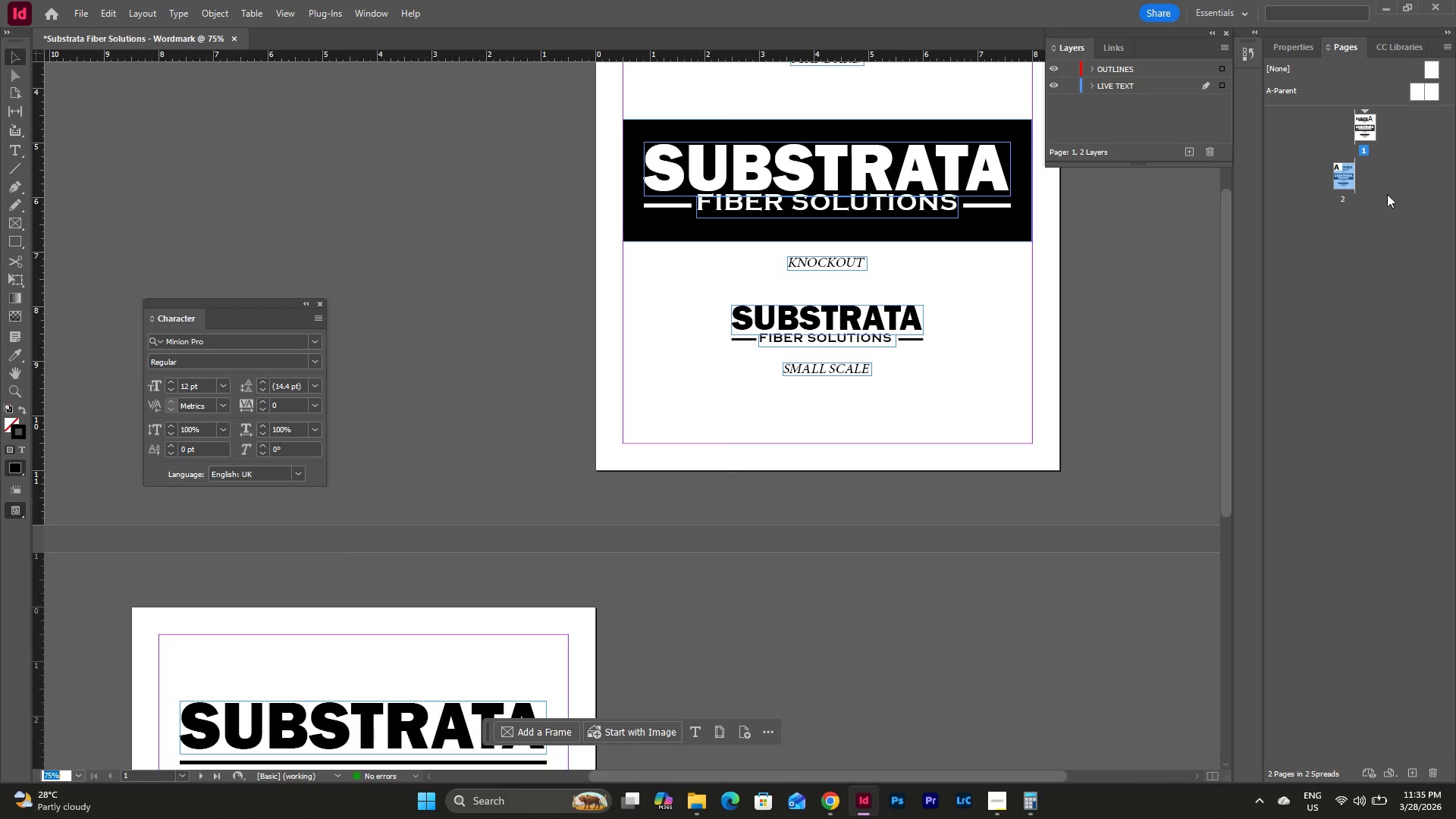 
left_click([1362, 200])
 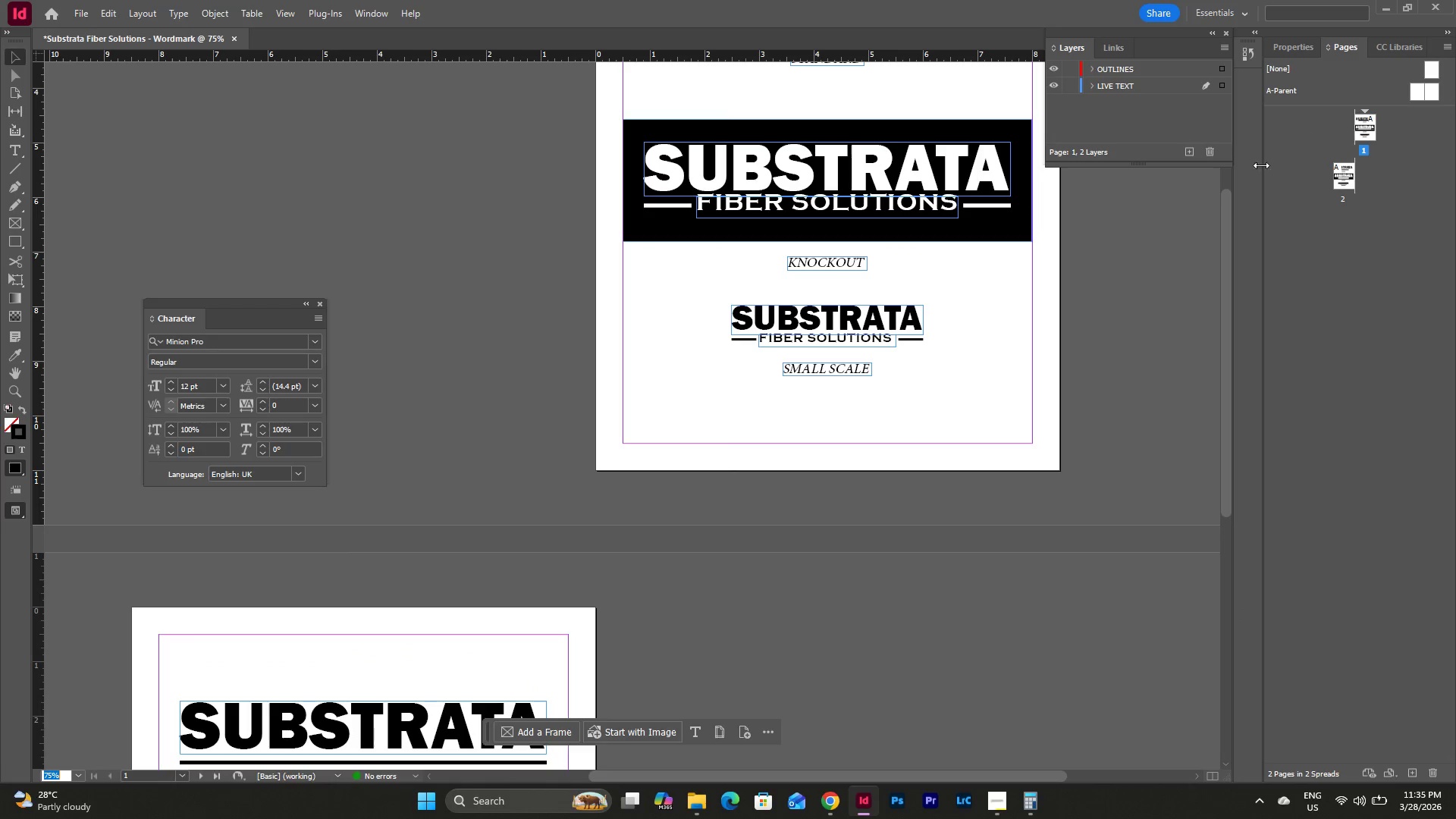 
scroll: coordinate [1003, 423], scroll_direction: up, amount: 4.0
 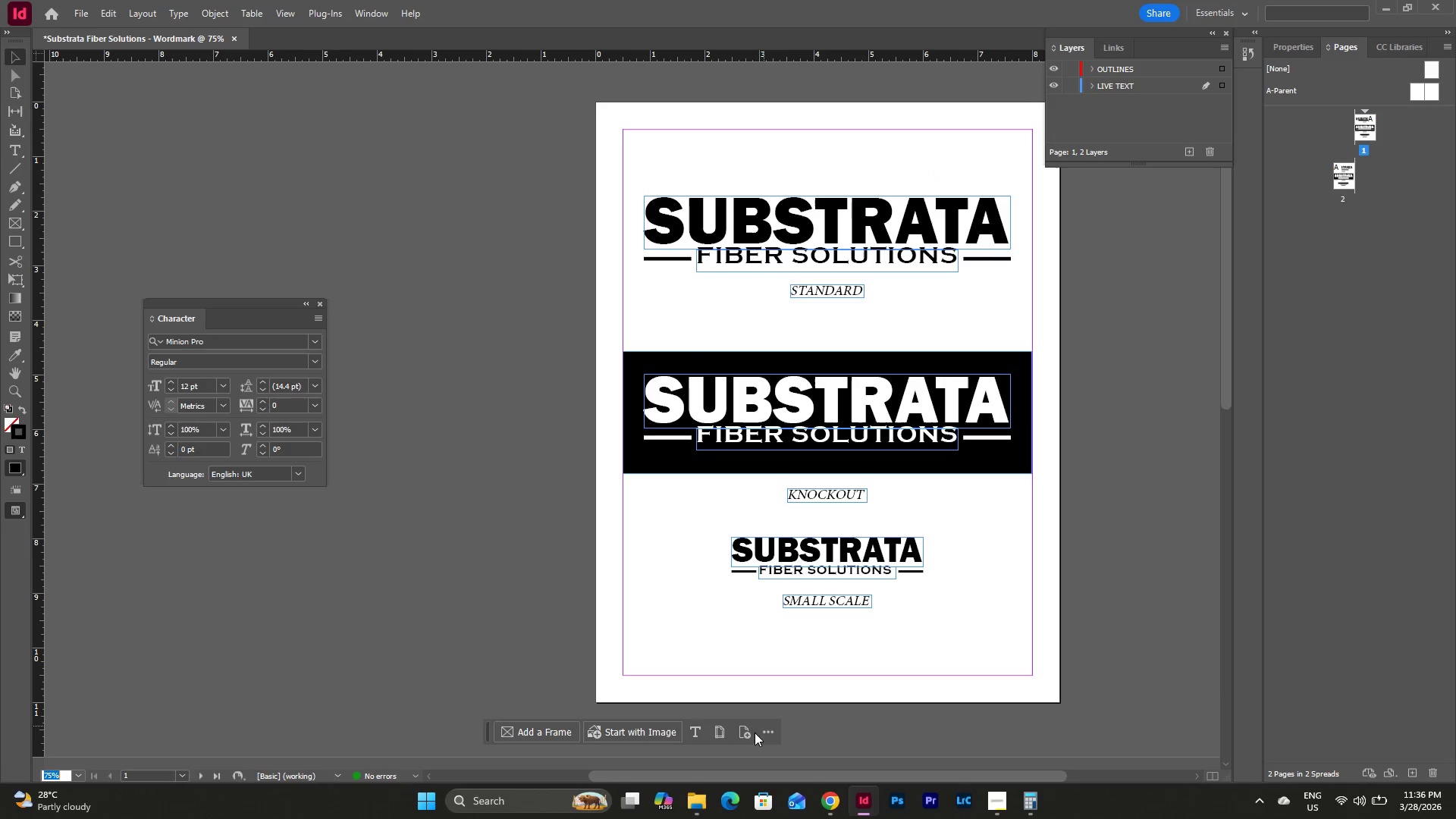 
left_click([746, 730])
 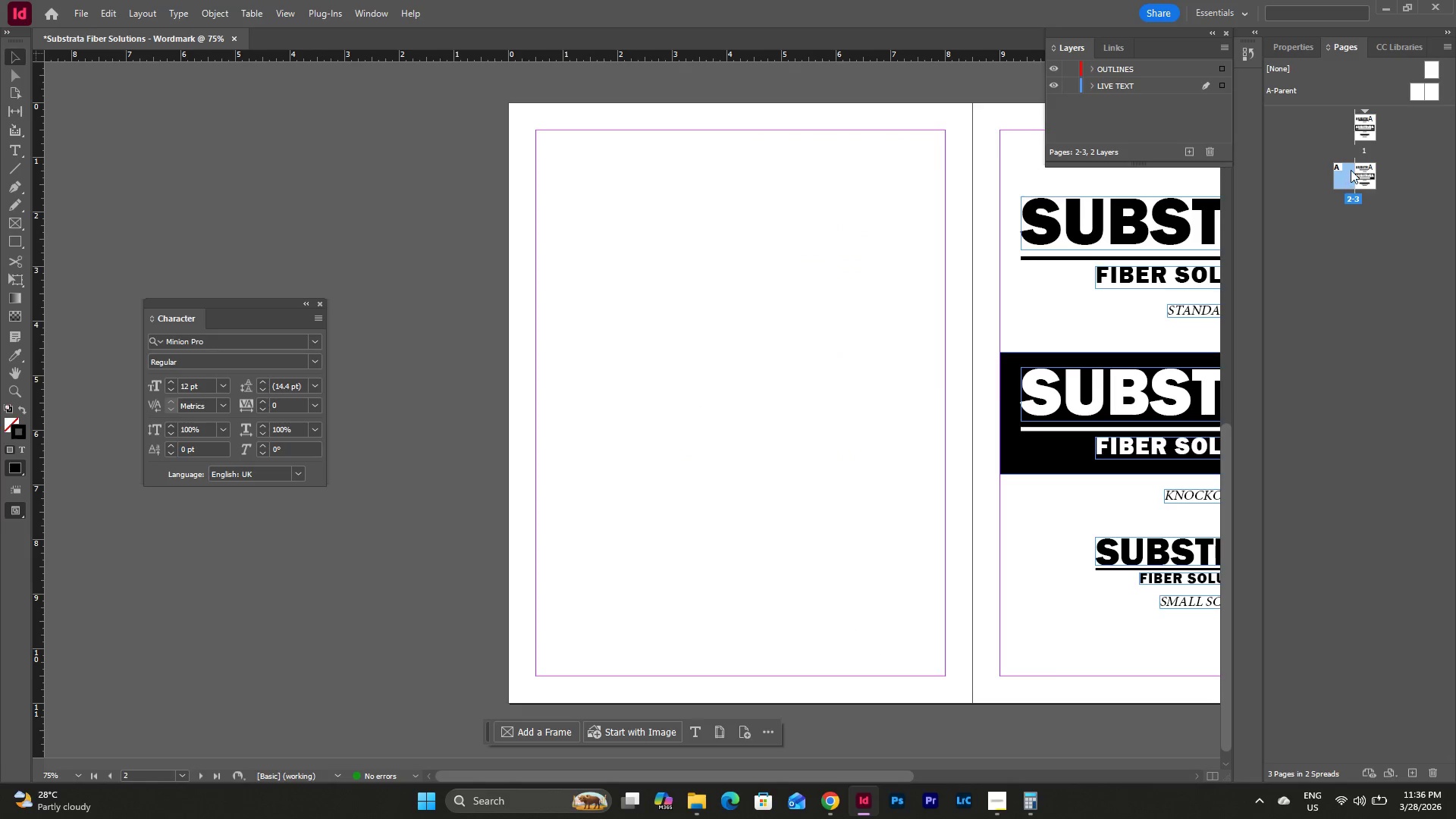 
left_click_drag(start_coordinate=[1345, 174], to_coordinate=[1351, 133])
 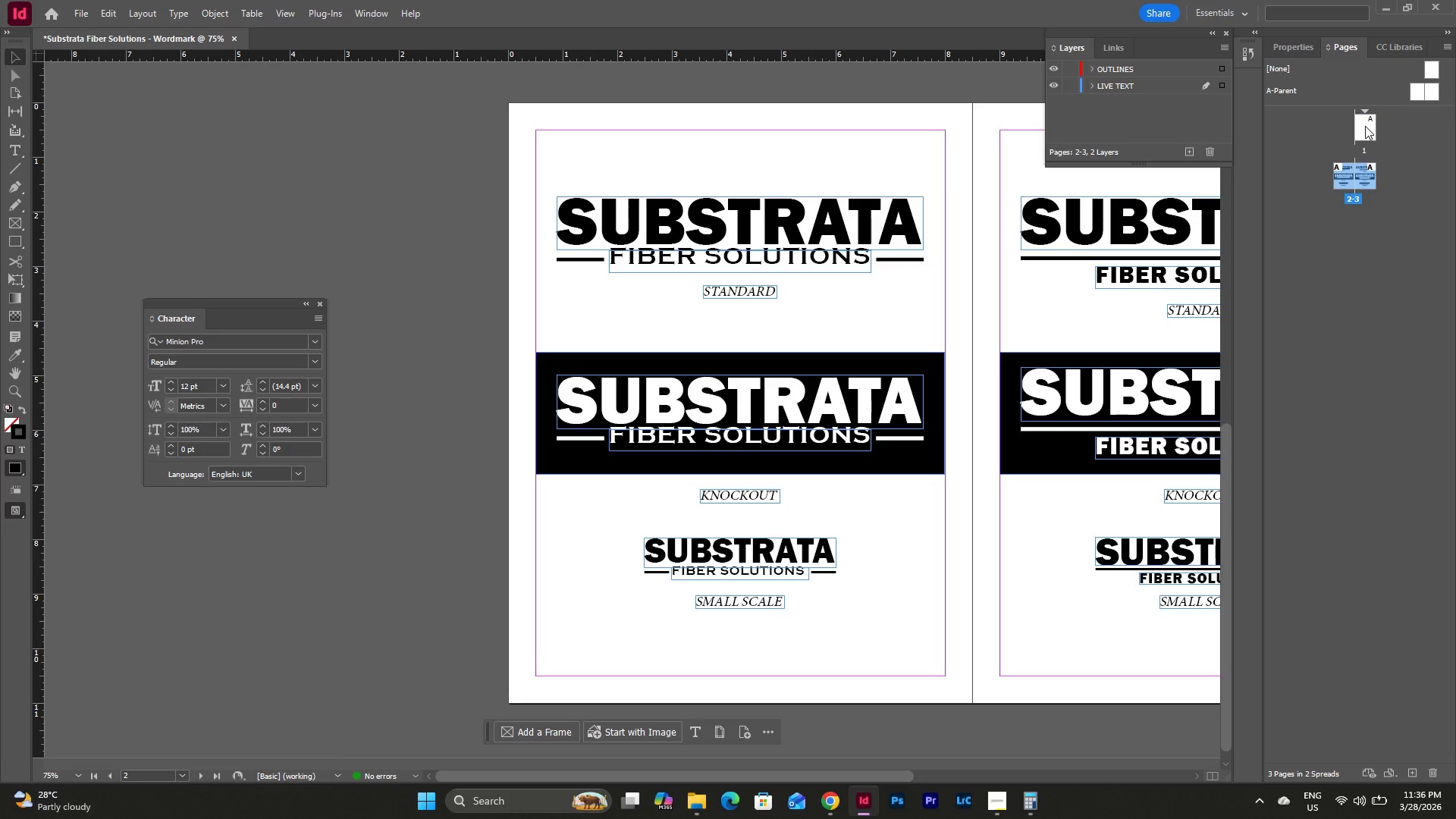 
left_click([1365, 126])
 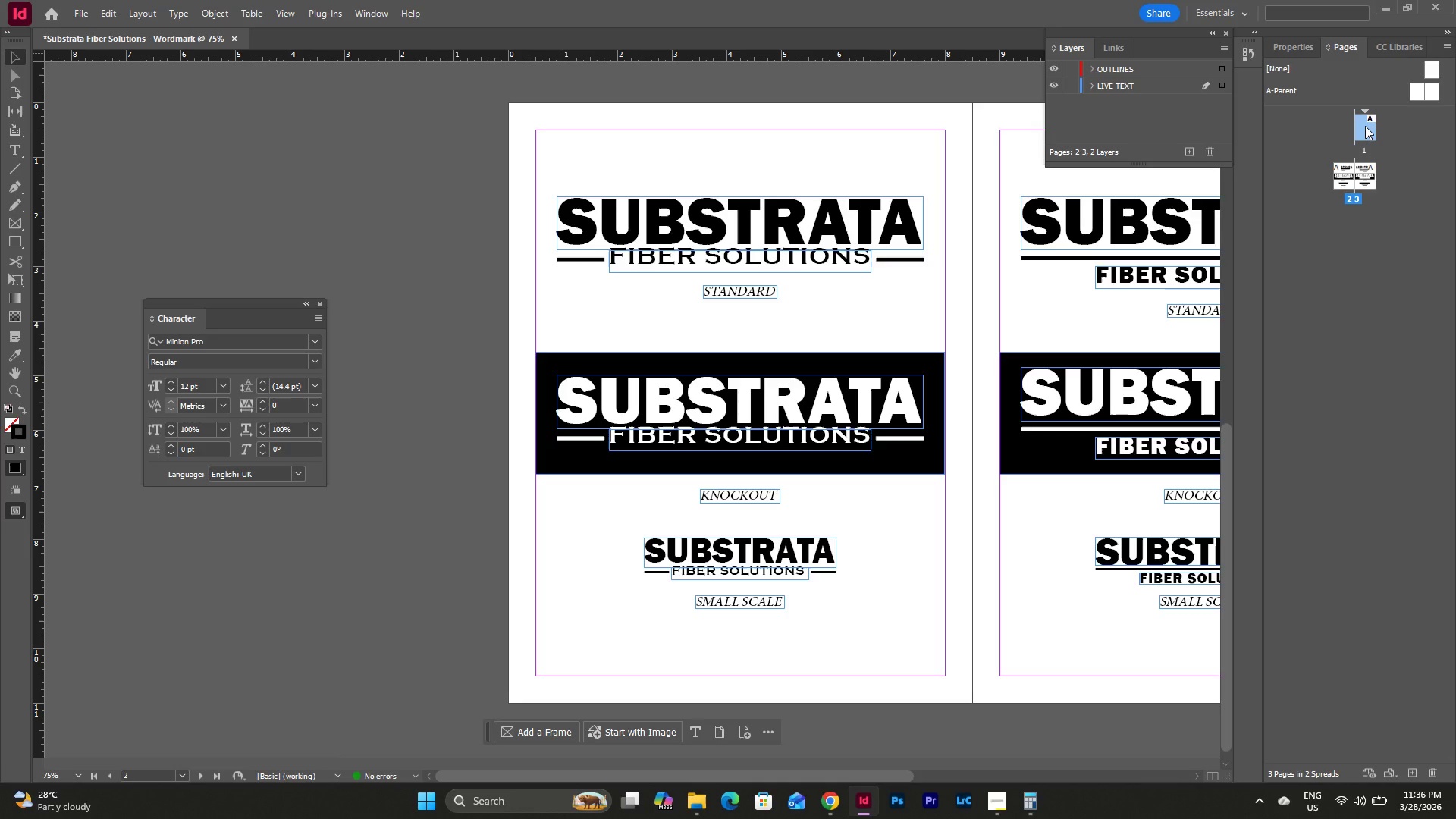 
hold_key(key=ControlLeft, duration=1.5)
 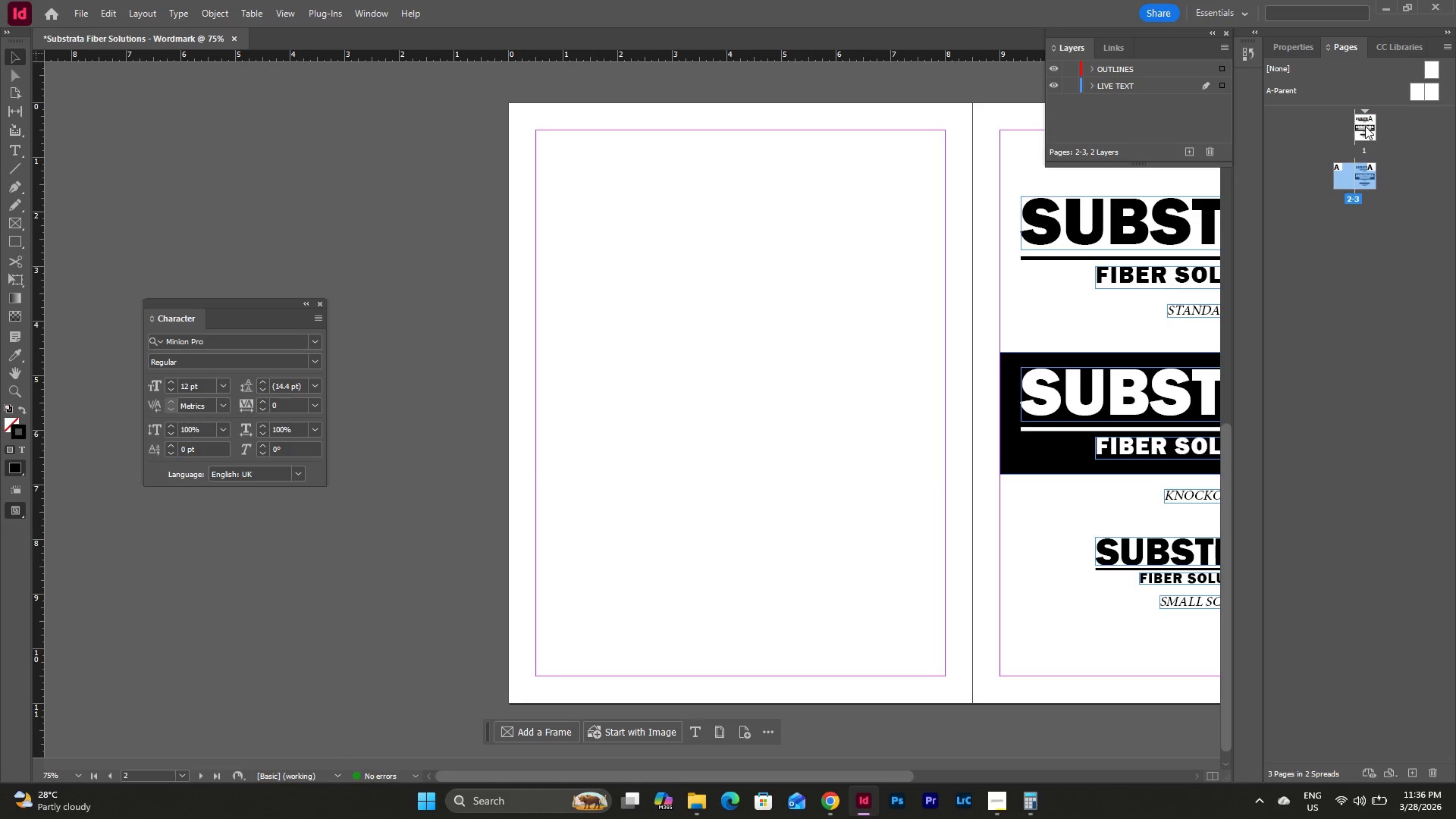 
hold_key(key=ControlLeft, duration=1.23)